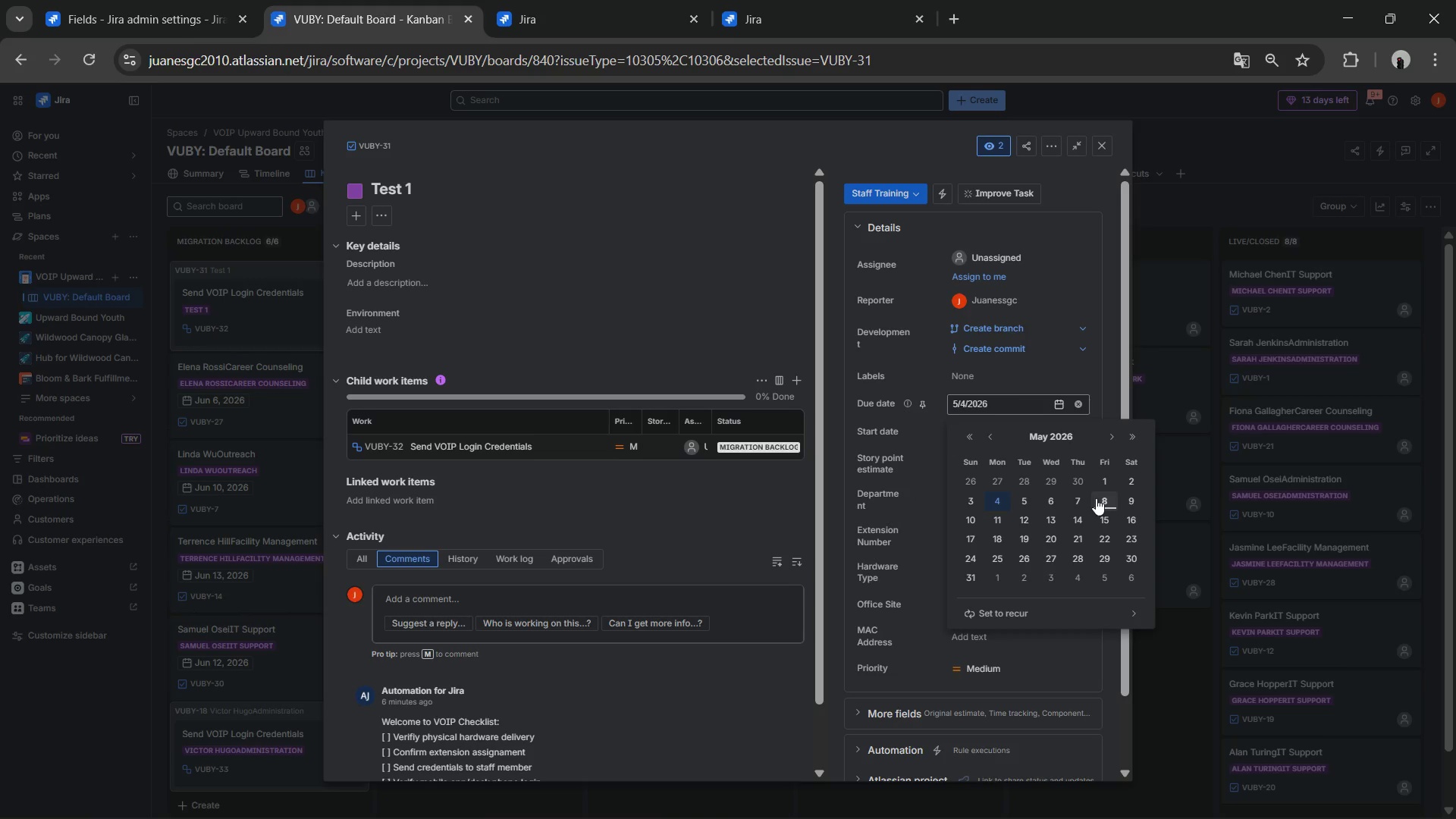 
left_click([1080, 520])
 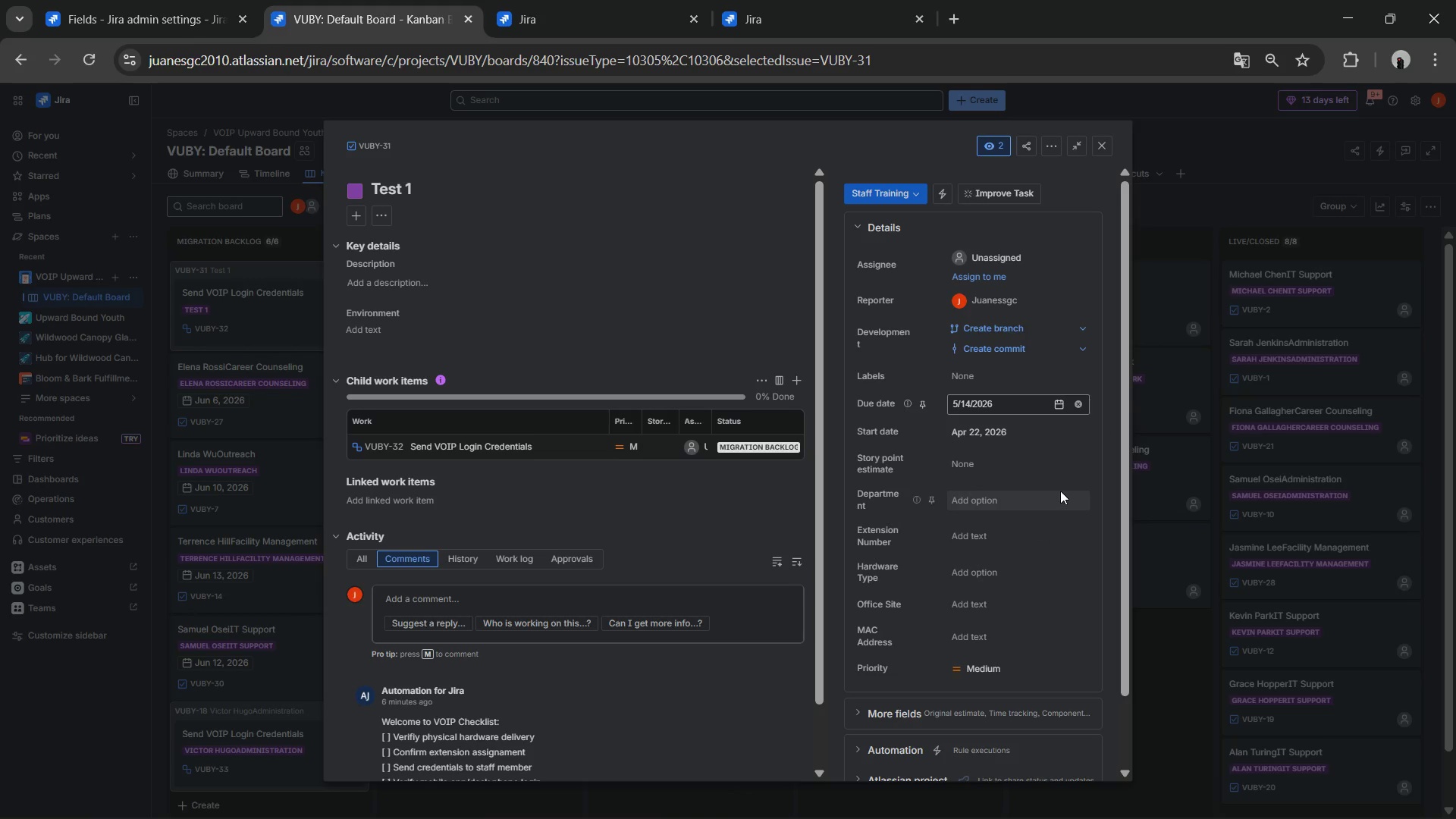 
left_click([1053, 493])
 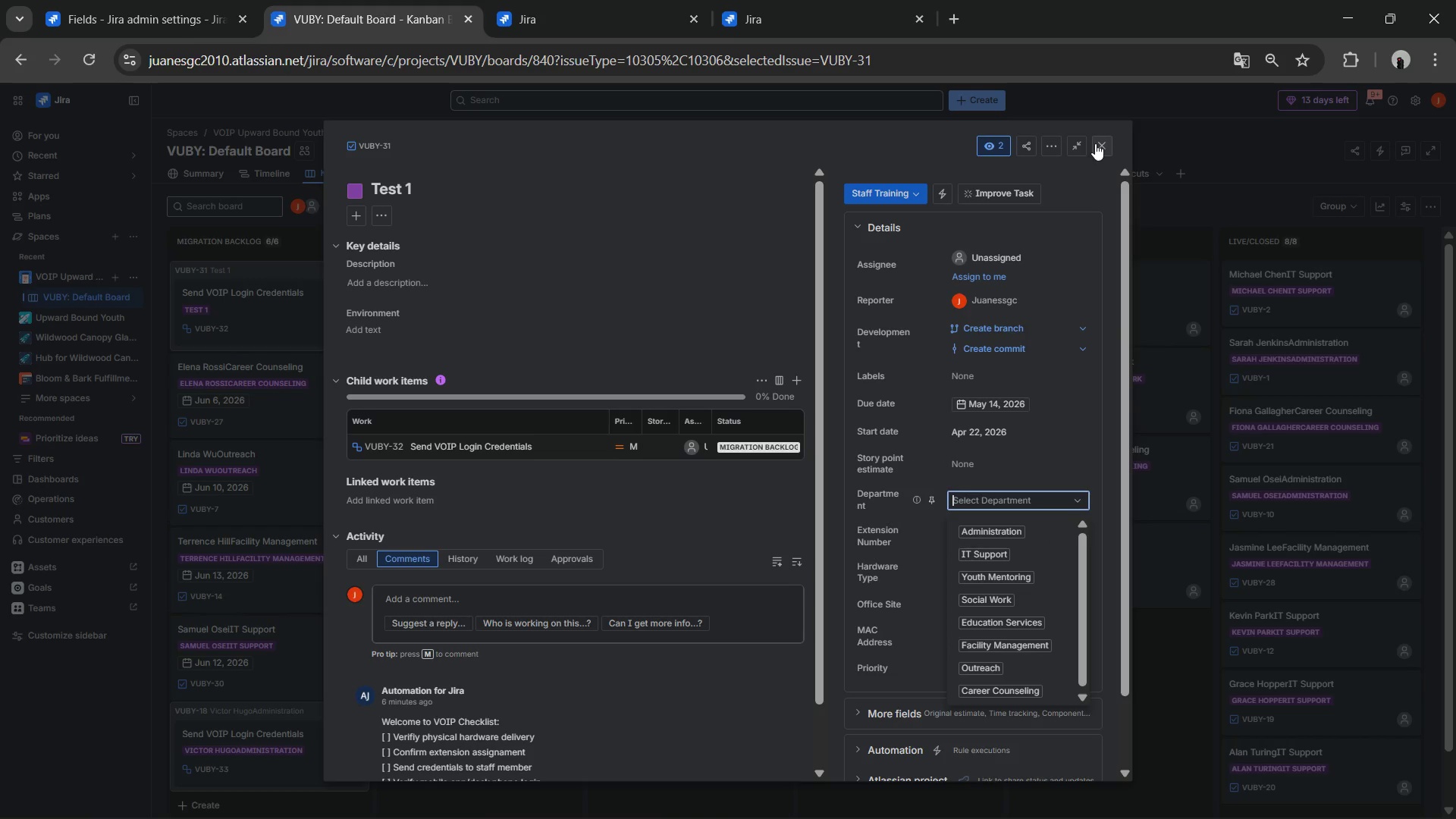 
left_click([1095, 143])
 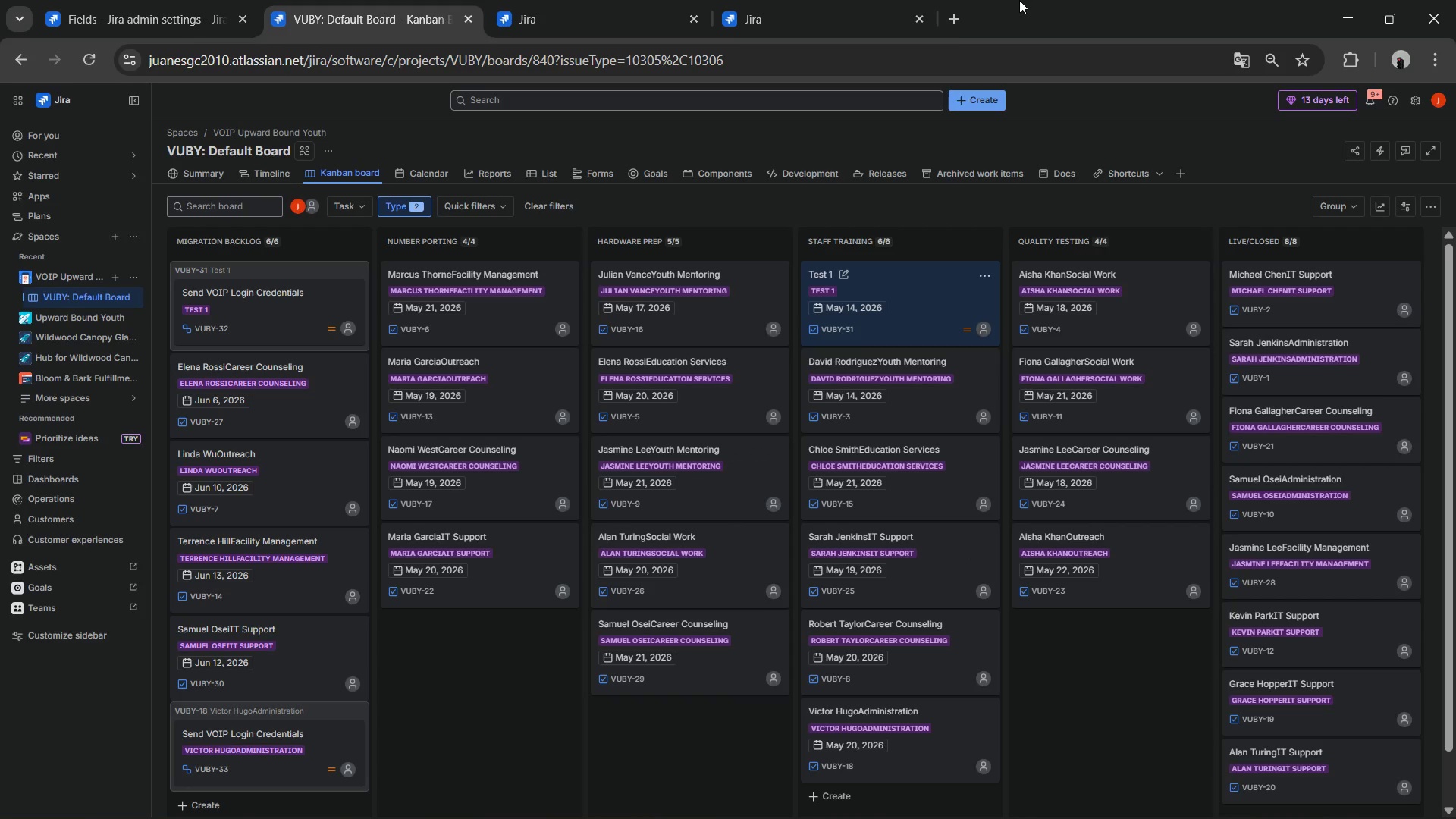 
wait(5.67)
 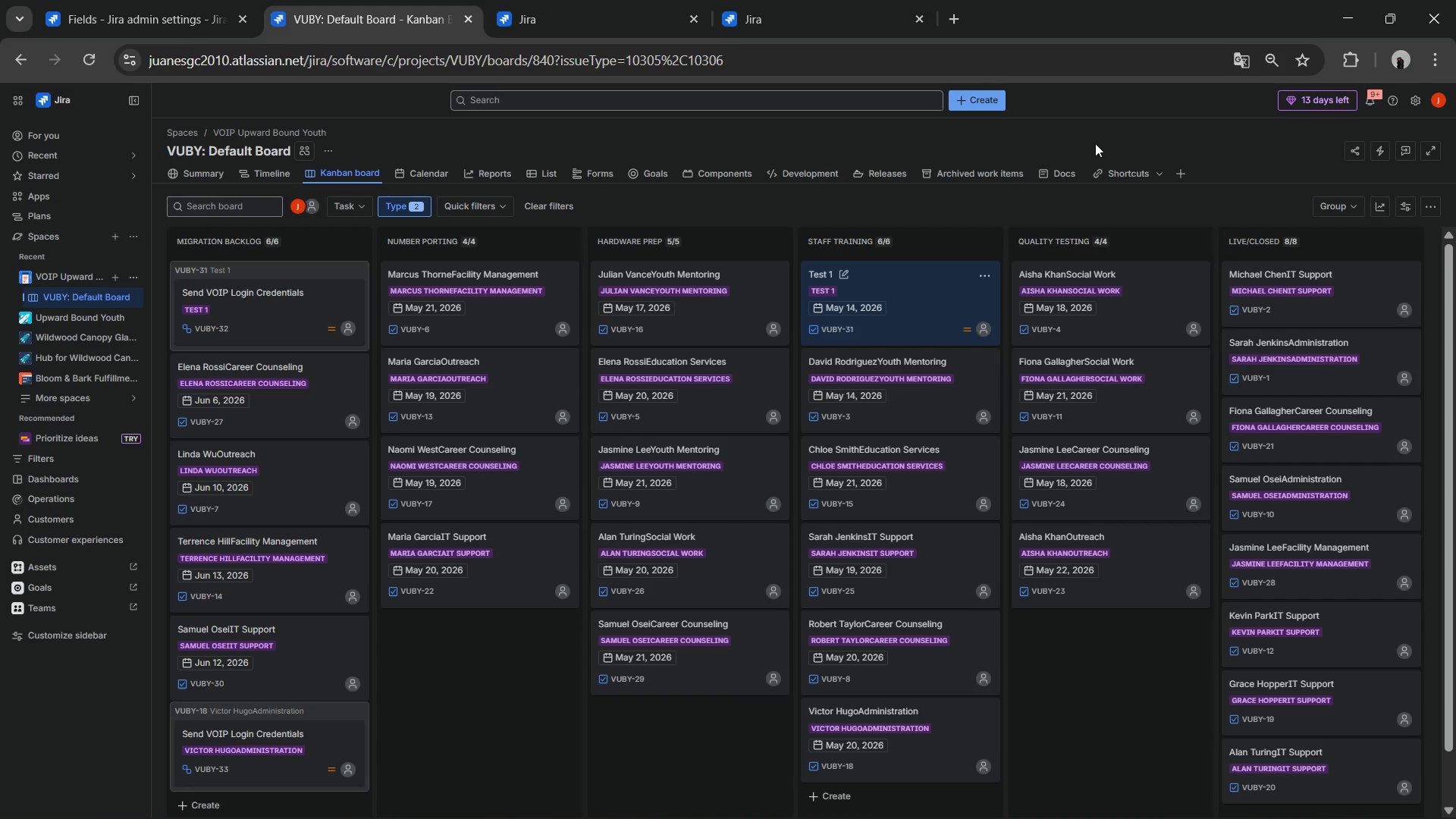 
scroll: coordinate [1270, 416], scroll_direction: down, amount: 4.0
 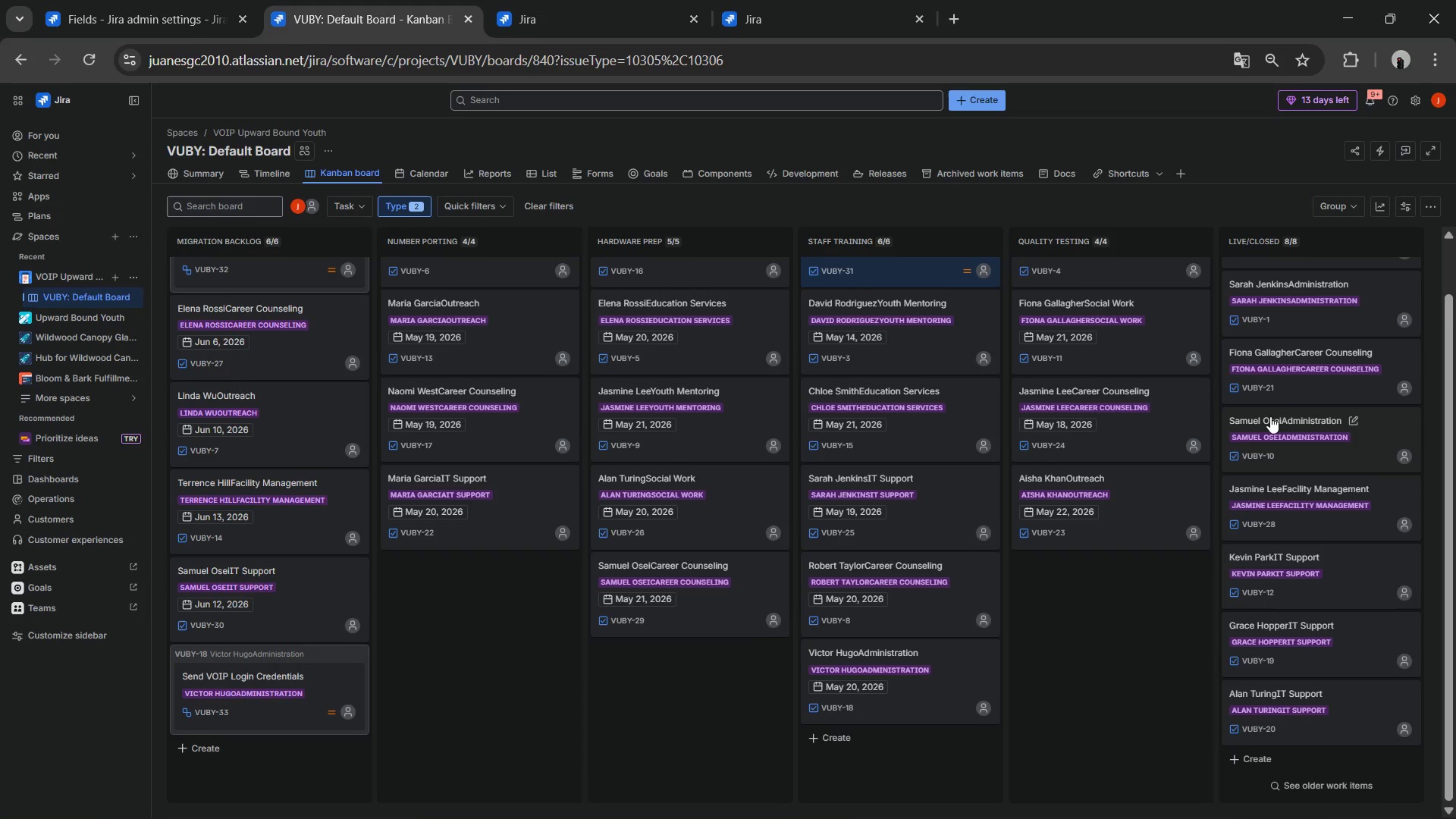 
scroll: coordinate [1270, 416], scroll_direction: up, amount: 2.0
 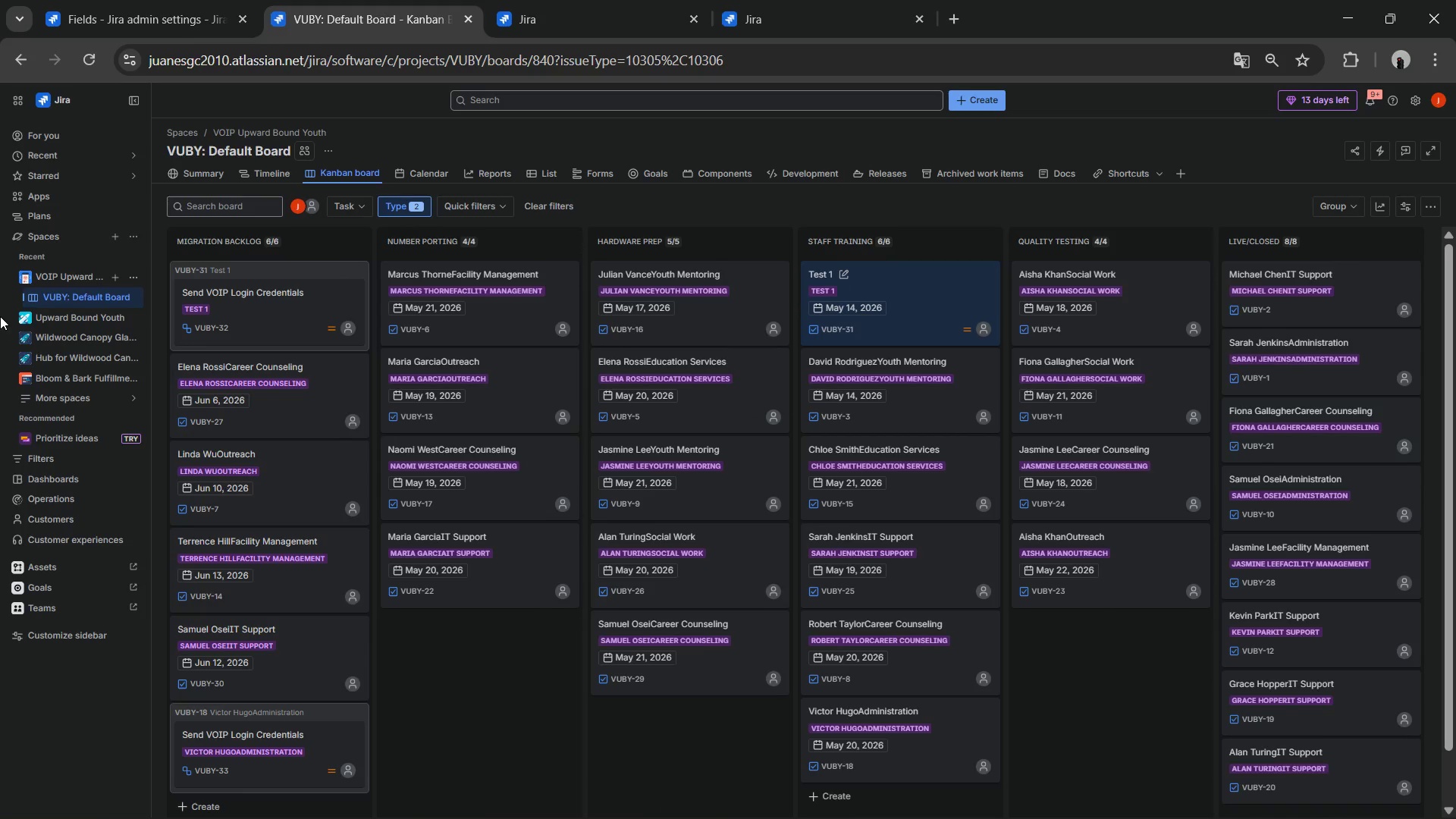 
mouse_move([36, 278])
 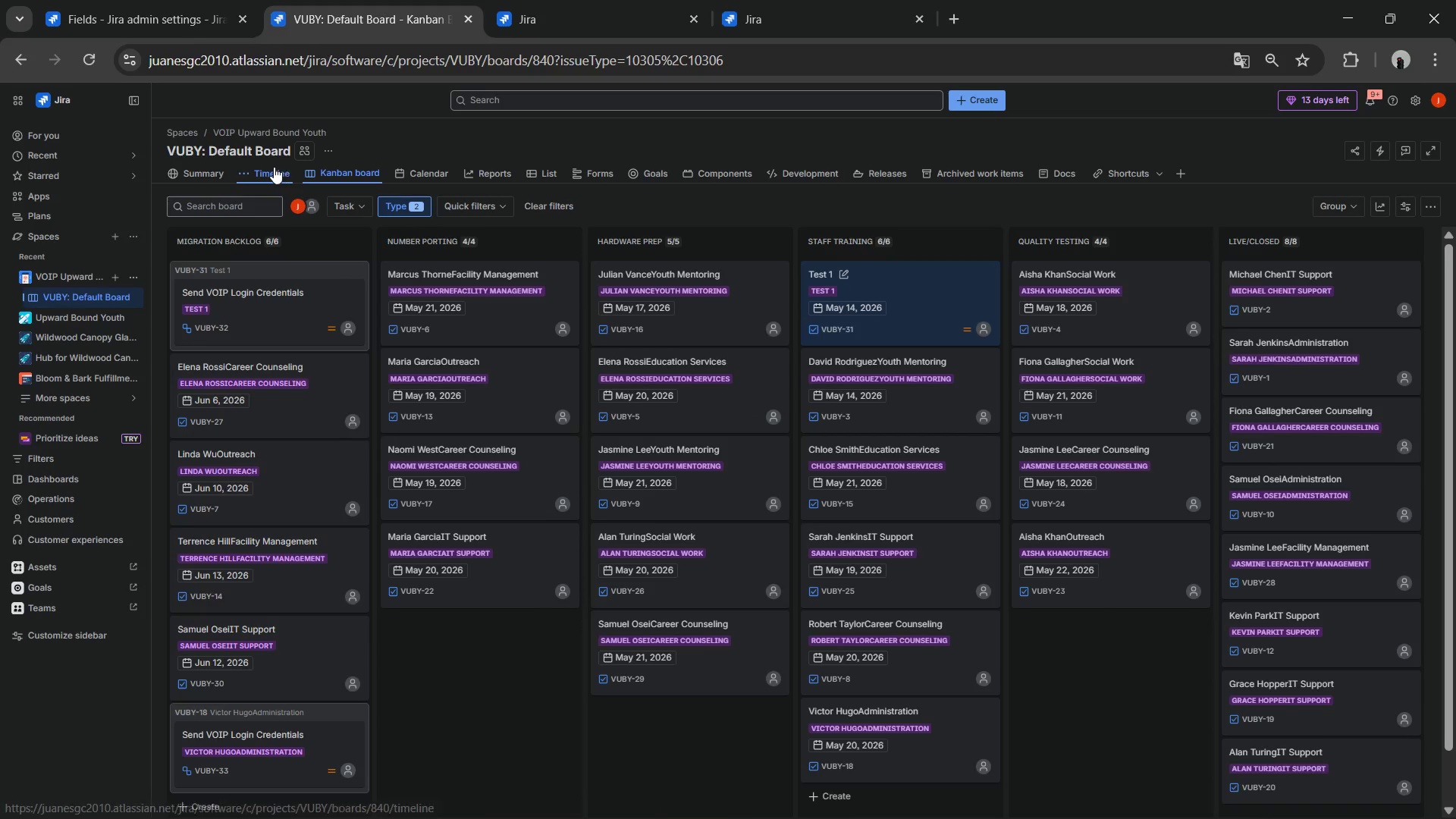 
left_click([271, 168])
 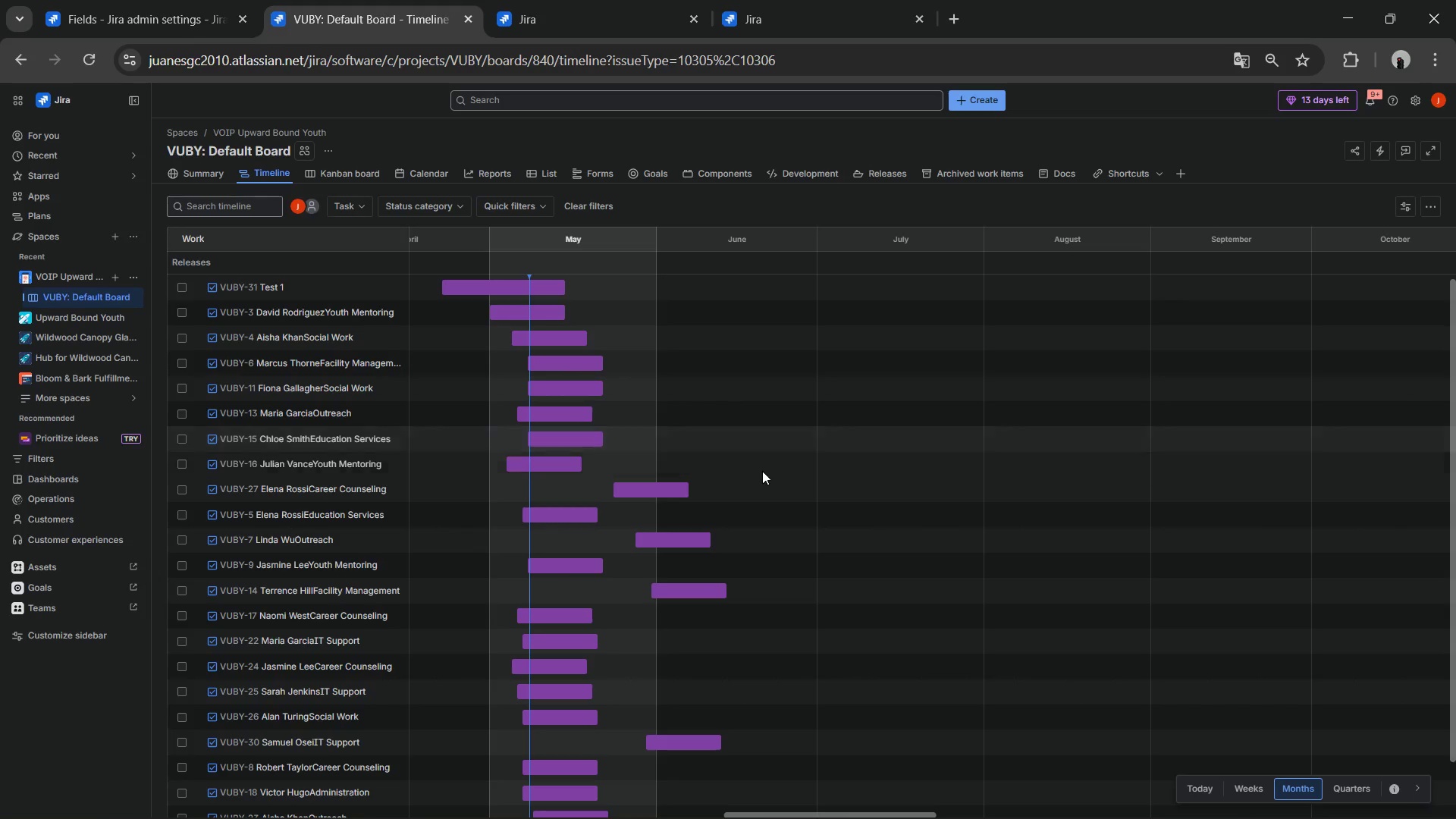 
wait(5.48)
 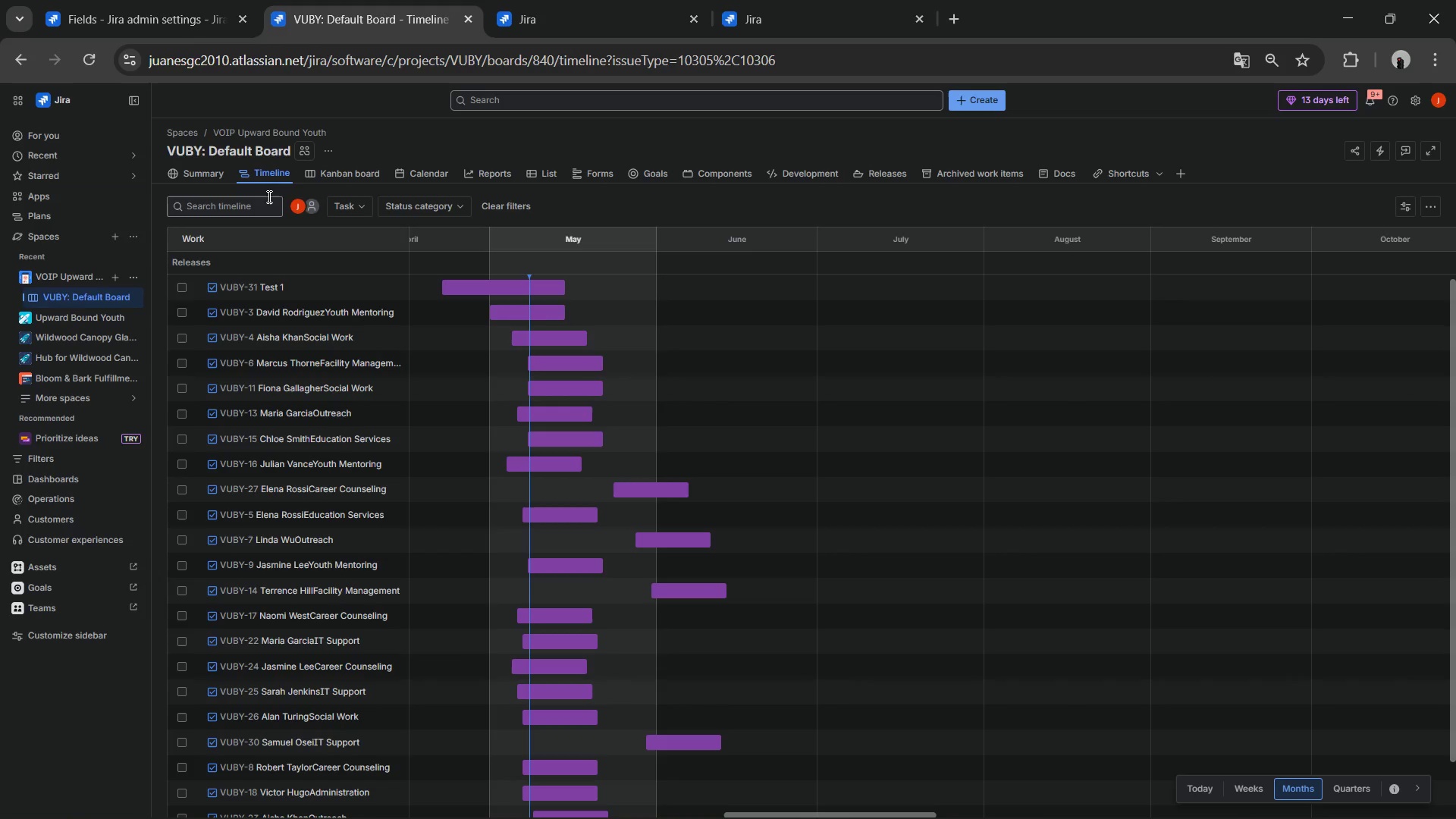 
key(Meta+Shift+ShiftLeft)
 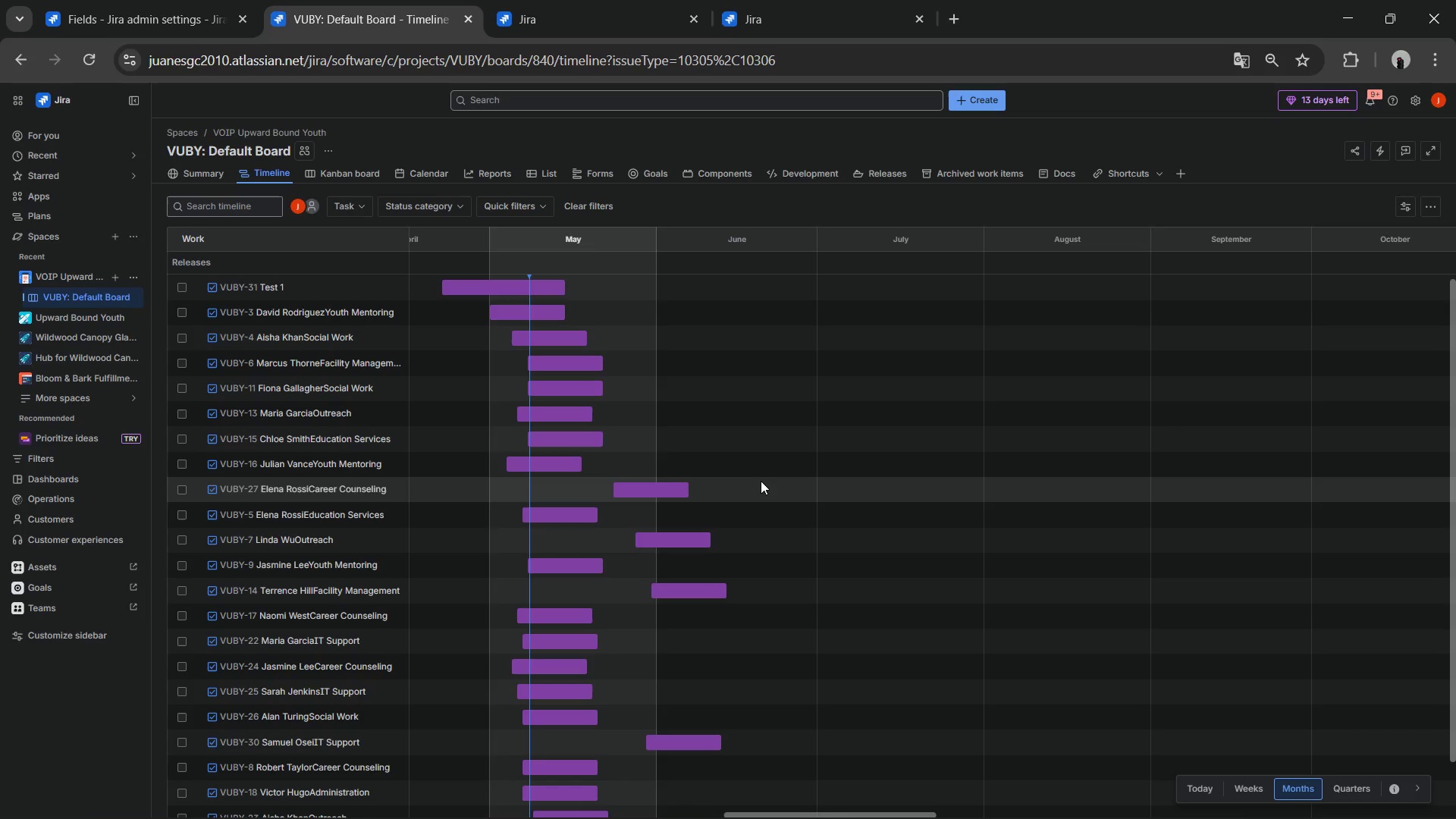 
key(Meta+Shift+S)
 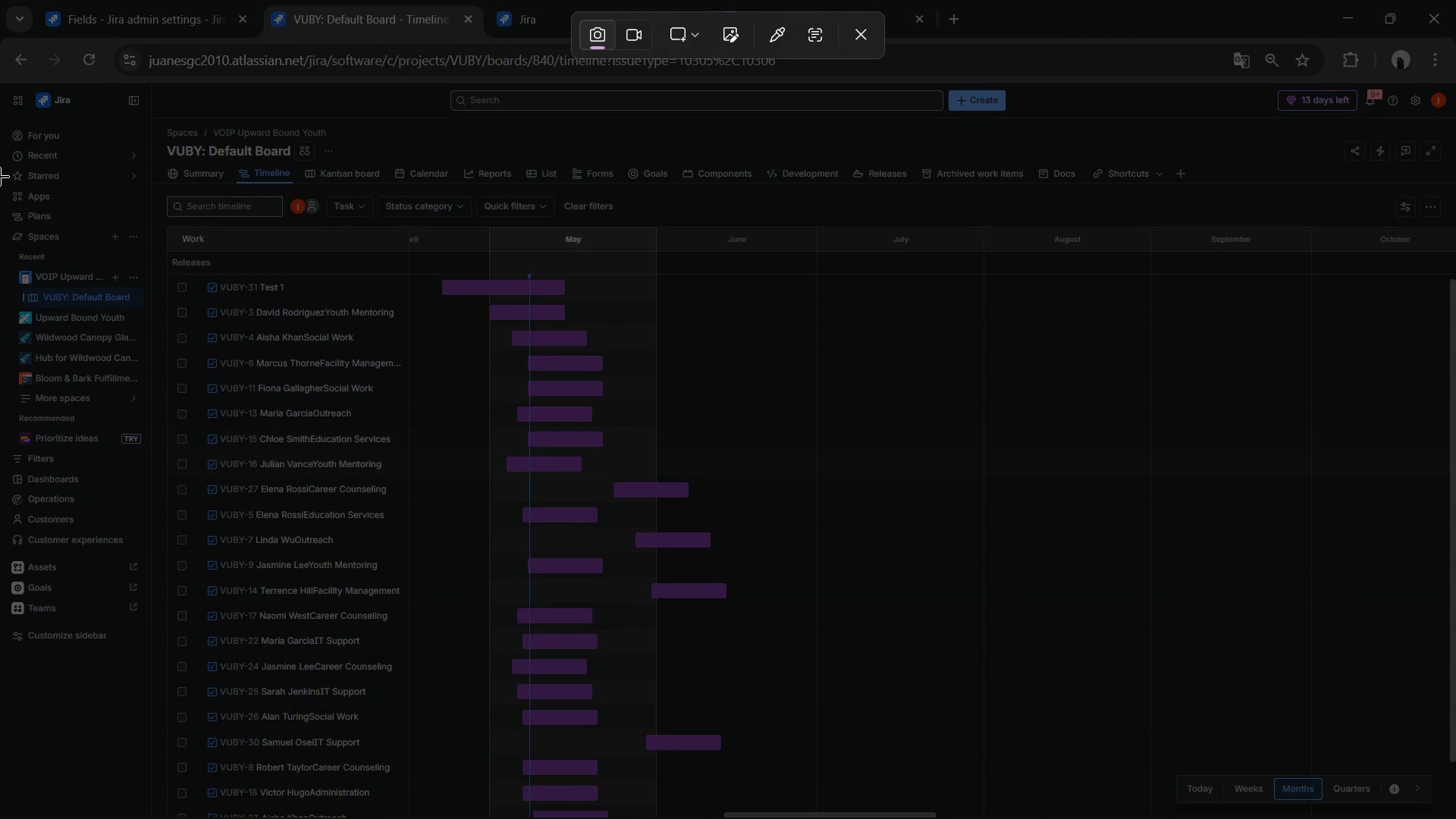 
left_click_drag(start_coordinate=[5, 146], to_coordinate=[1455, 818])
 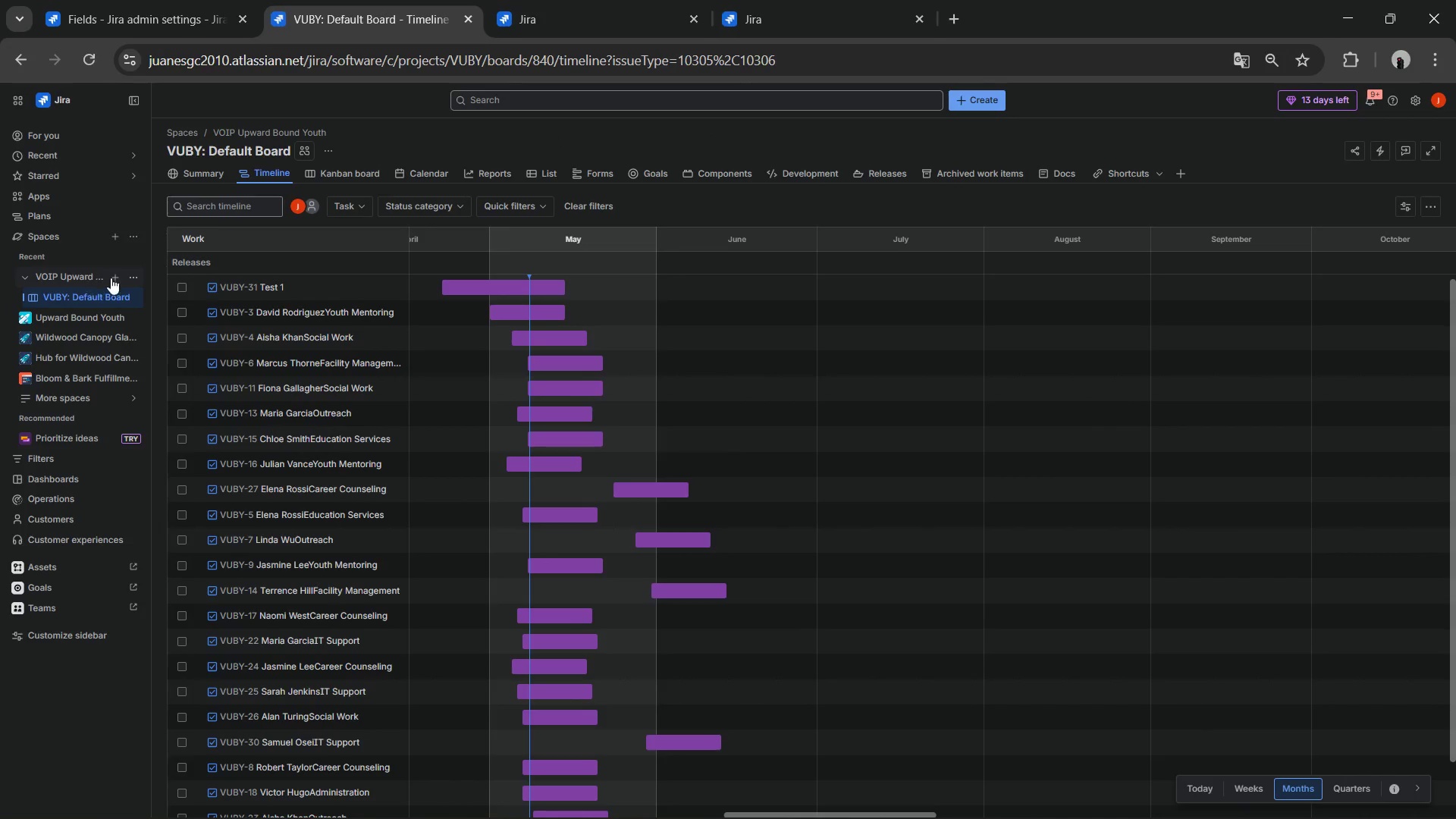 
left_click([131, 278])
 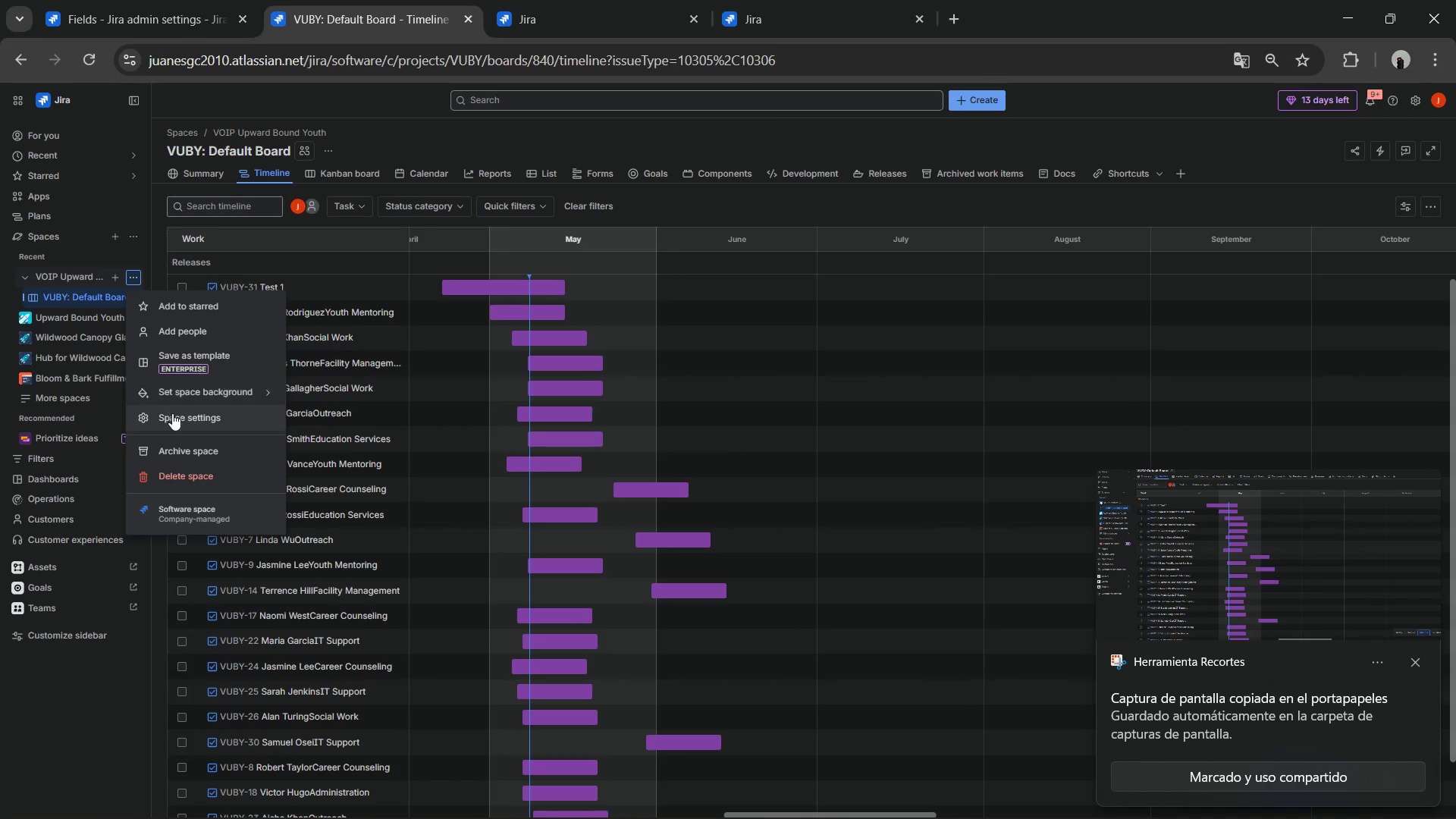 
left_click([174, 416])
 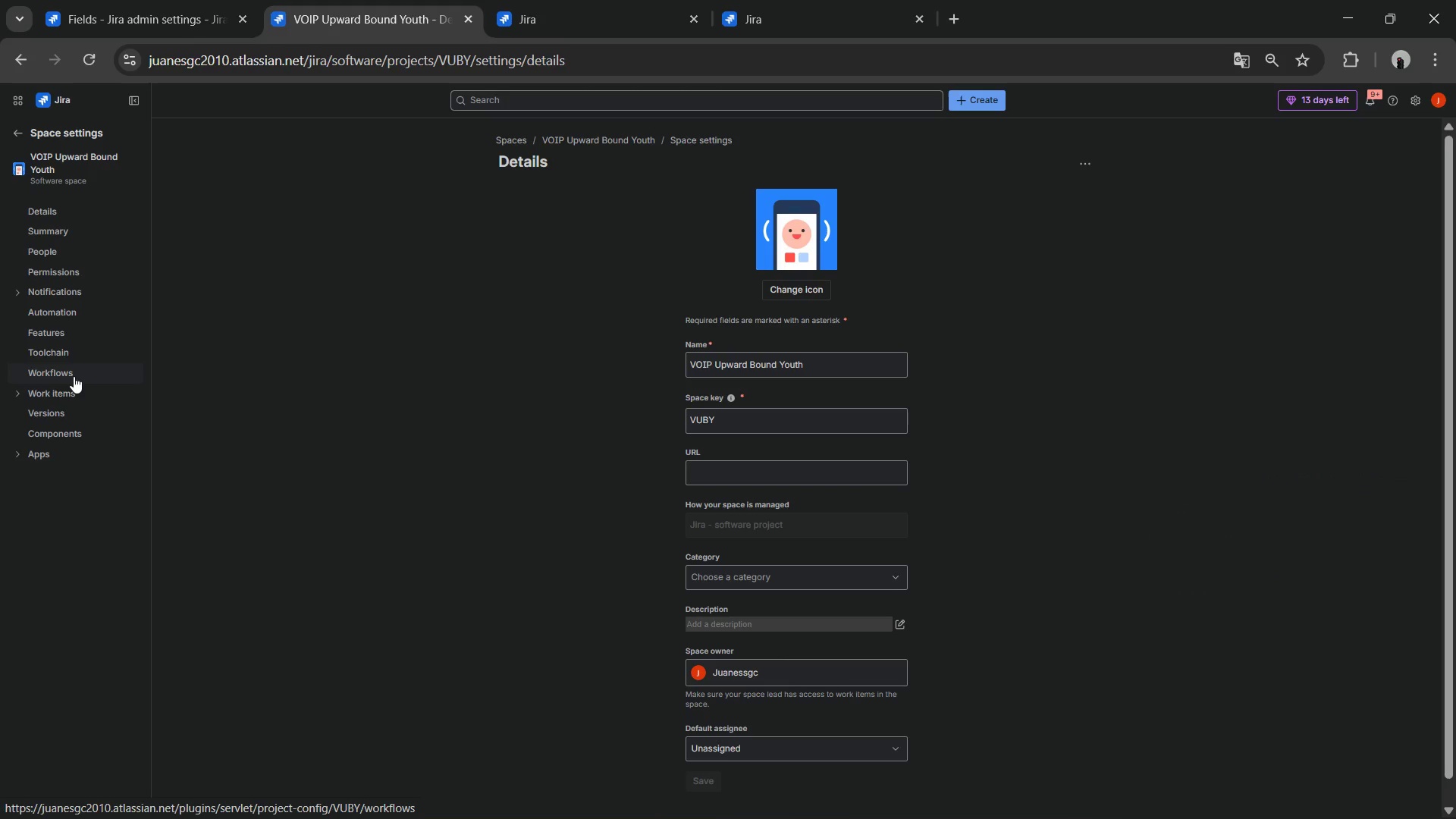 
wait(6.53)
 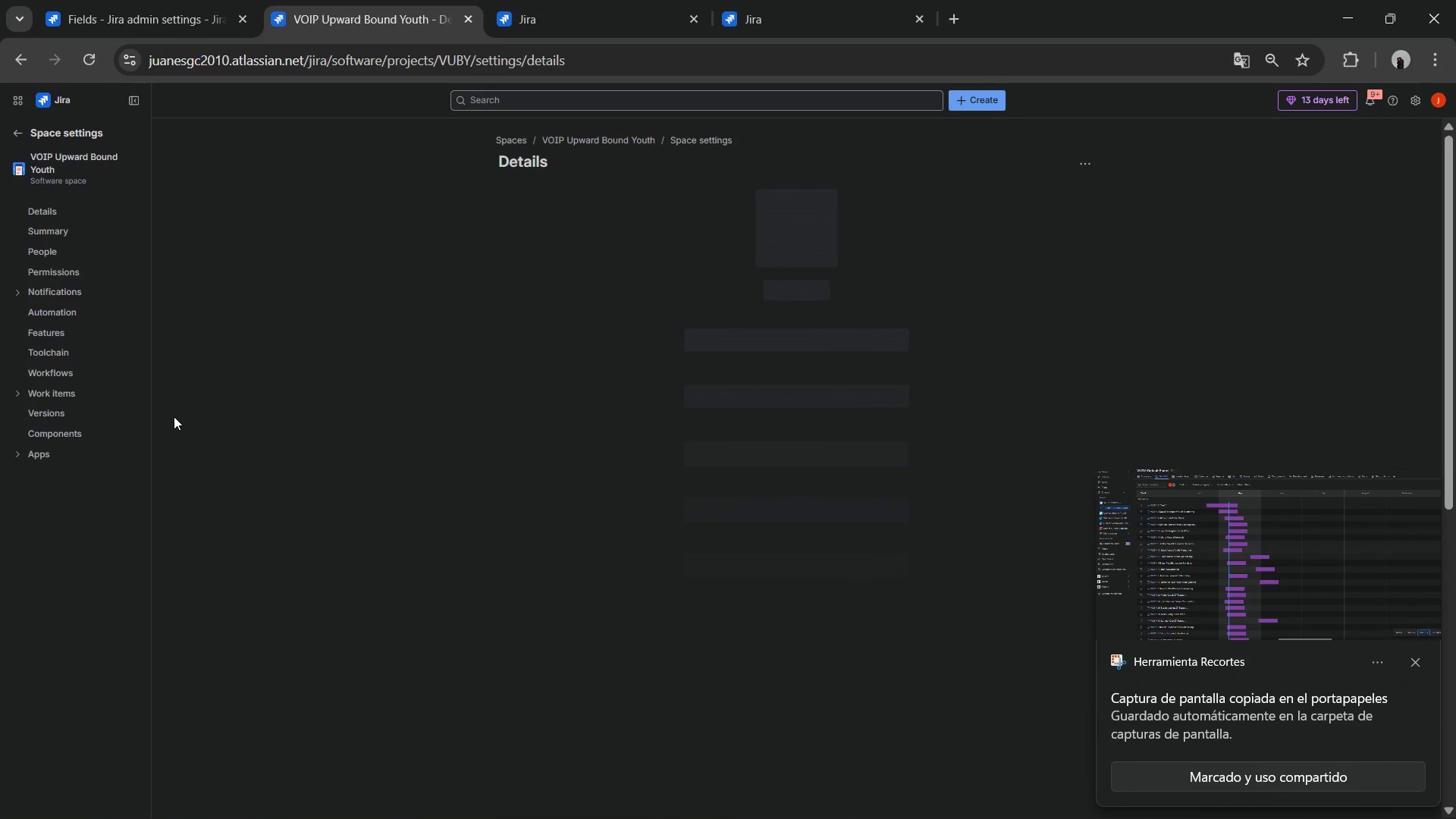 
left_click([64, 316])
 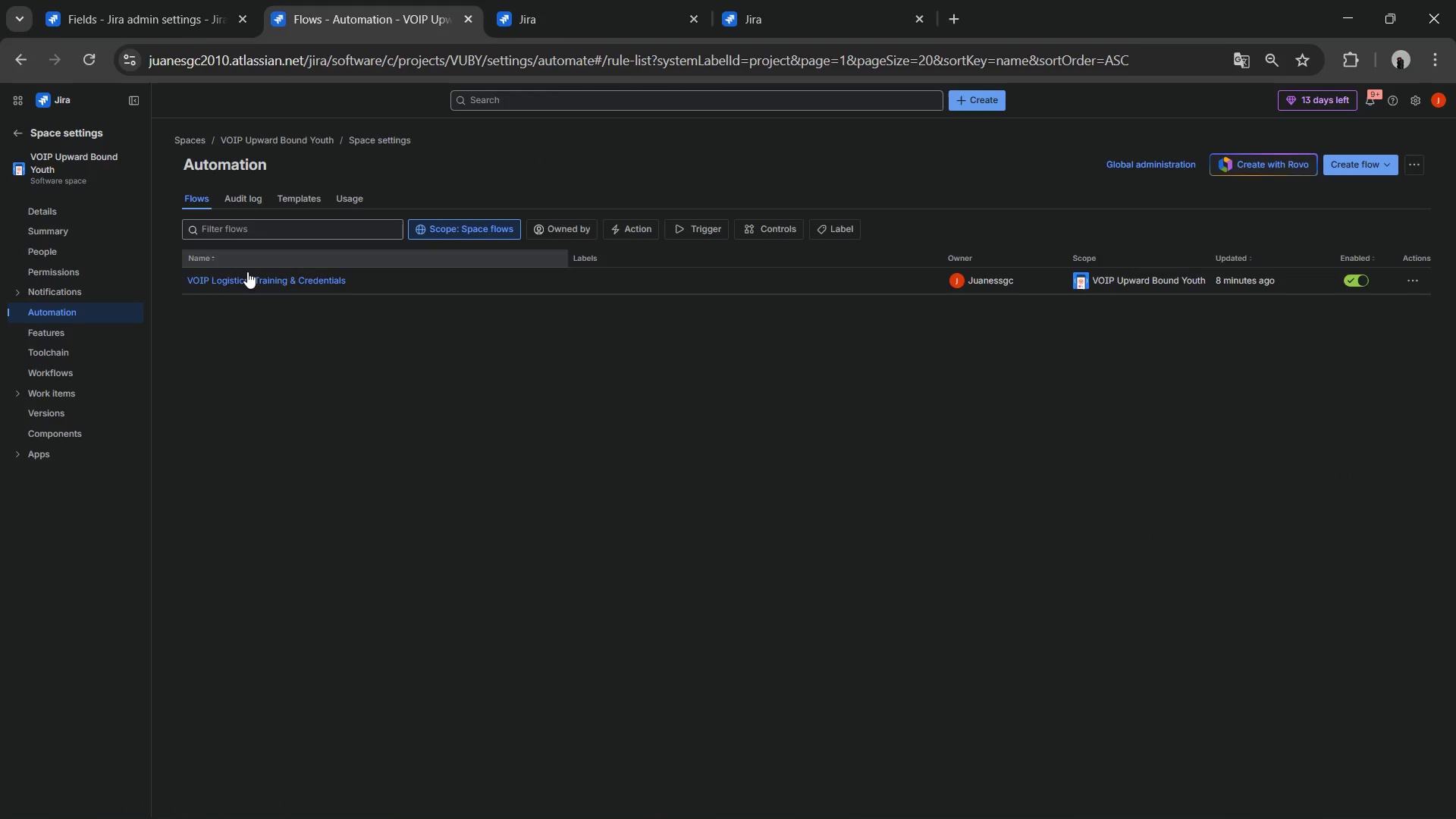 
wait(8.36)
 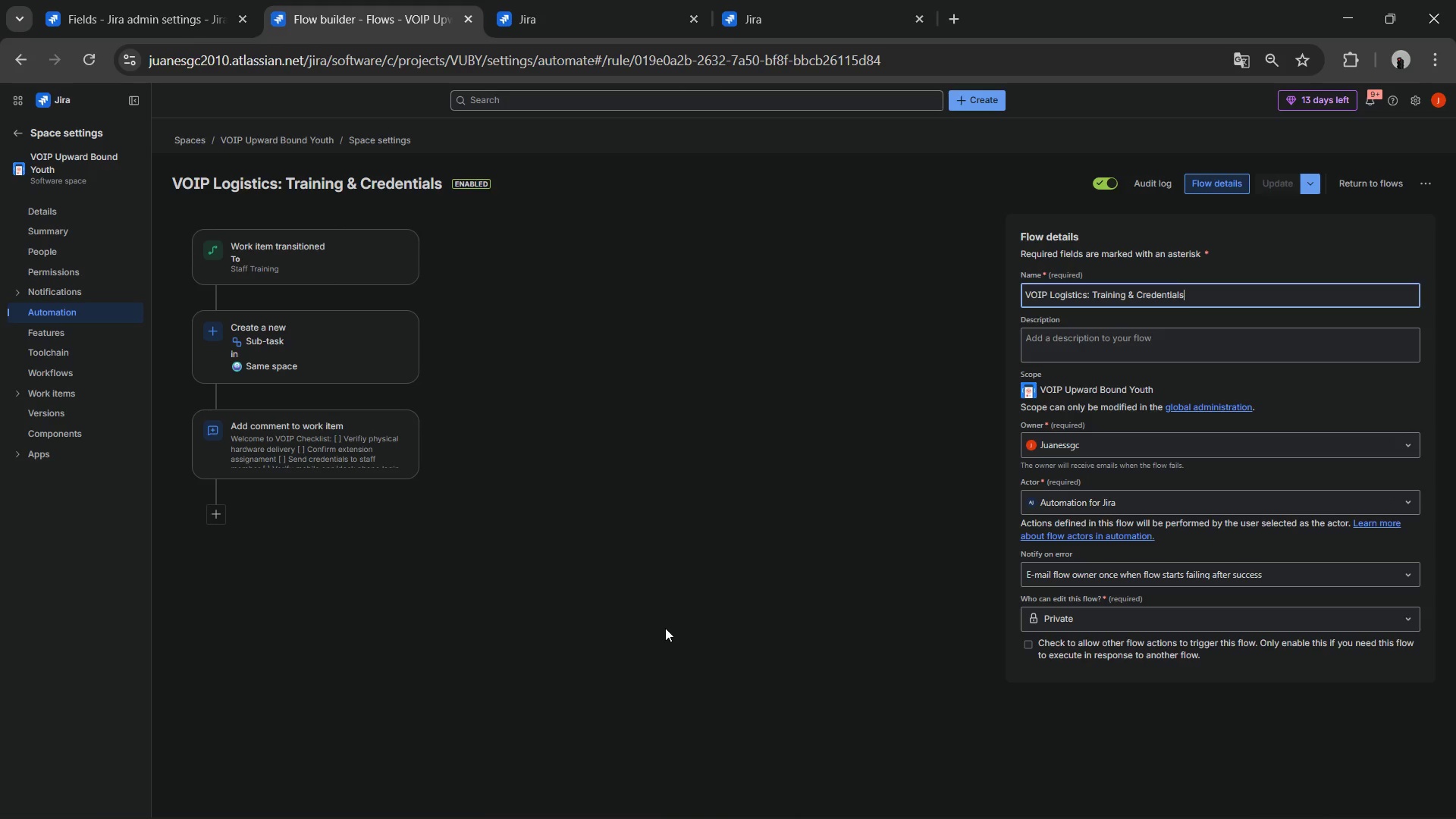 
key(Meta+Shift+S)
 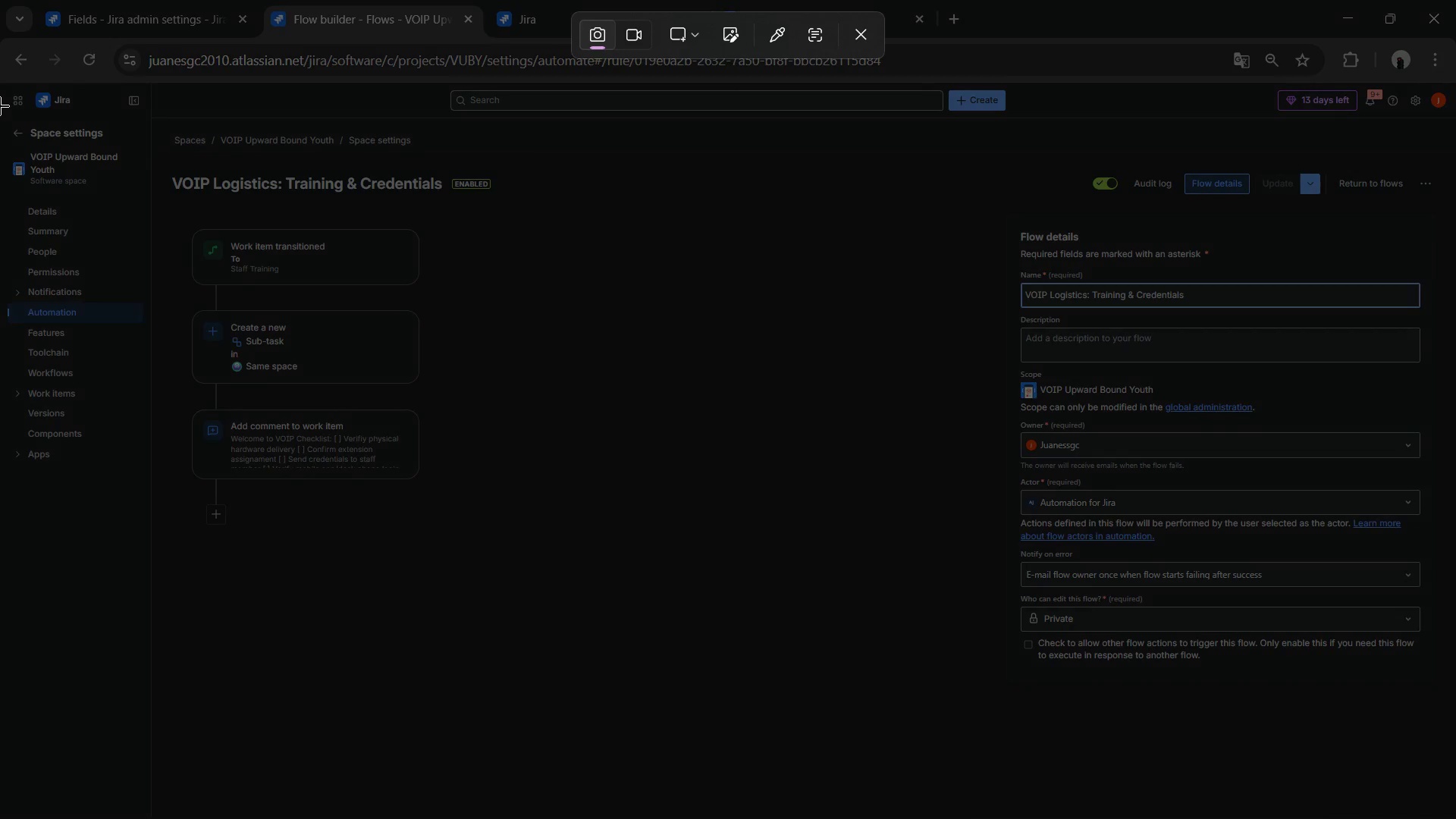 
left_click_drag(start_coordinate=[0, 78], to_coordinate=[1455, 814])
 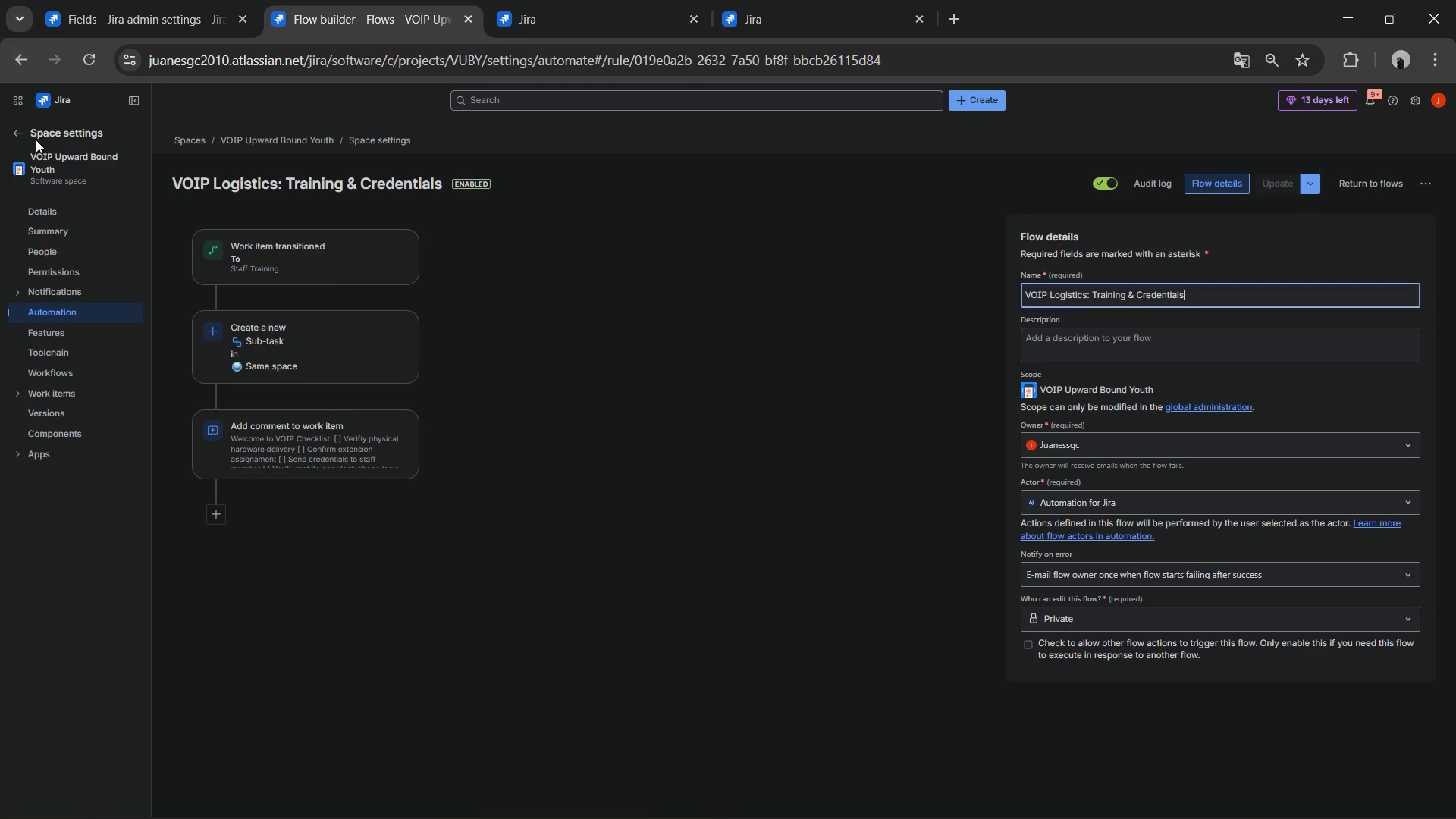 
left_click([18, 129])
 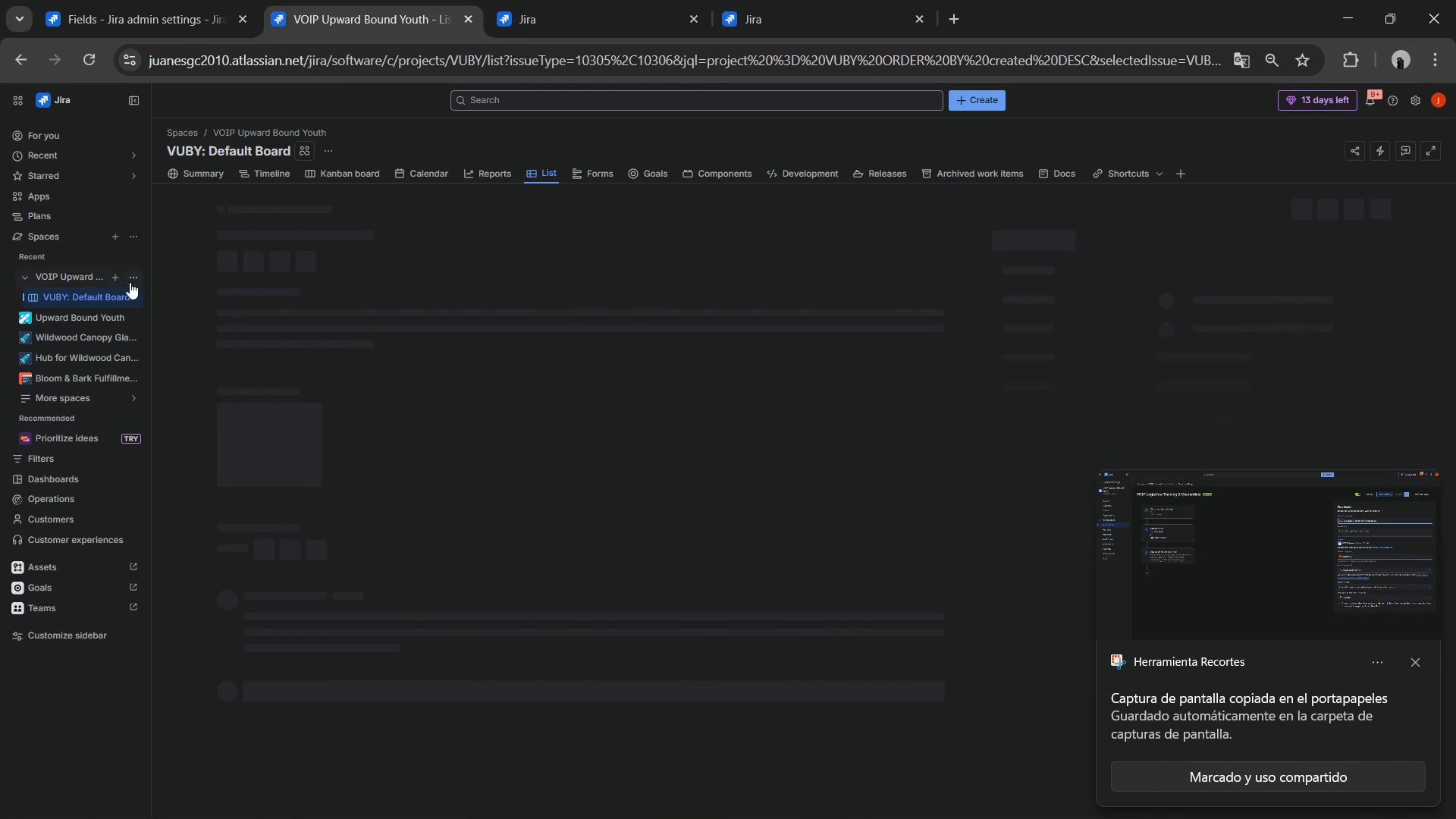 
left_click([130, 282])
 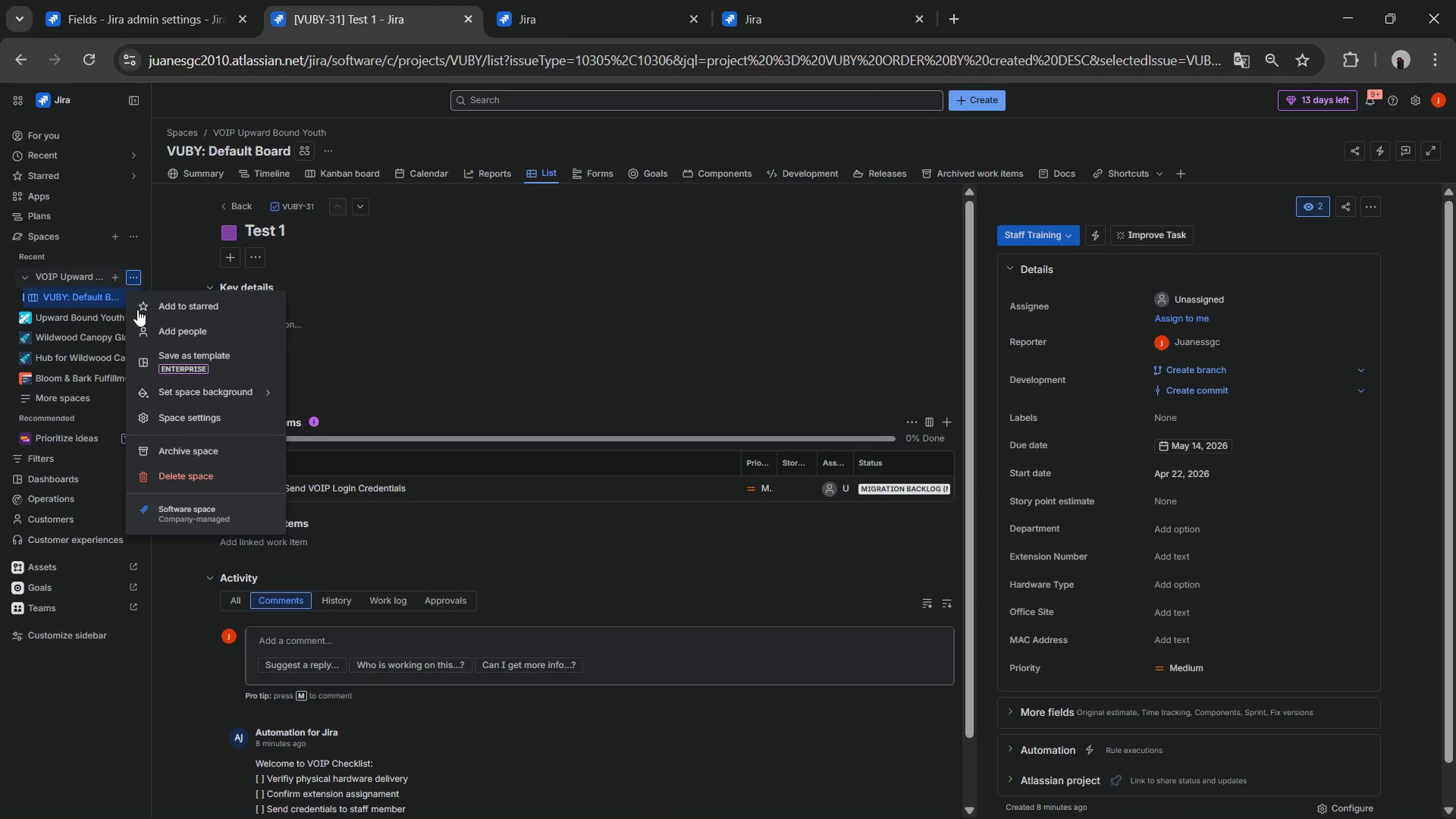 
left_click([156, 411])
 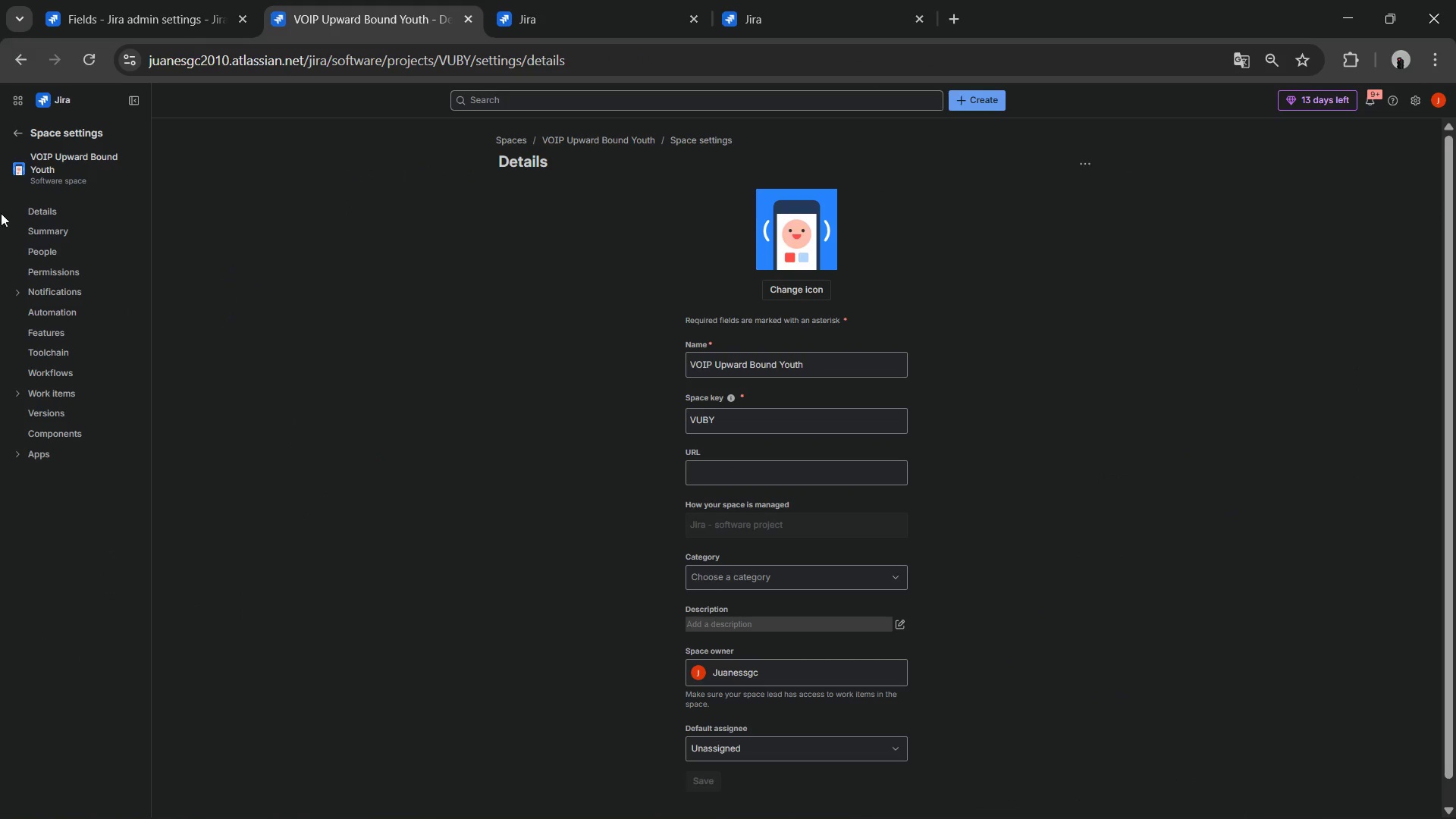 
left_click([32, 308])
 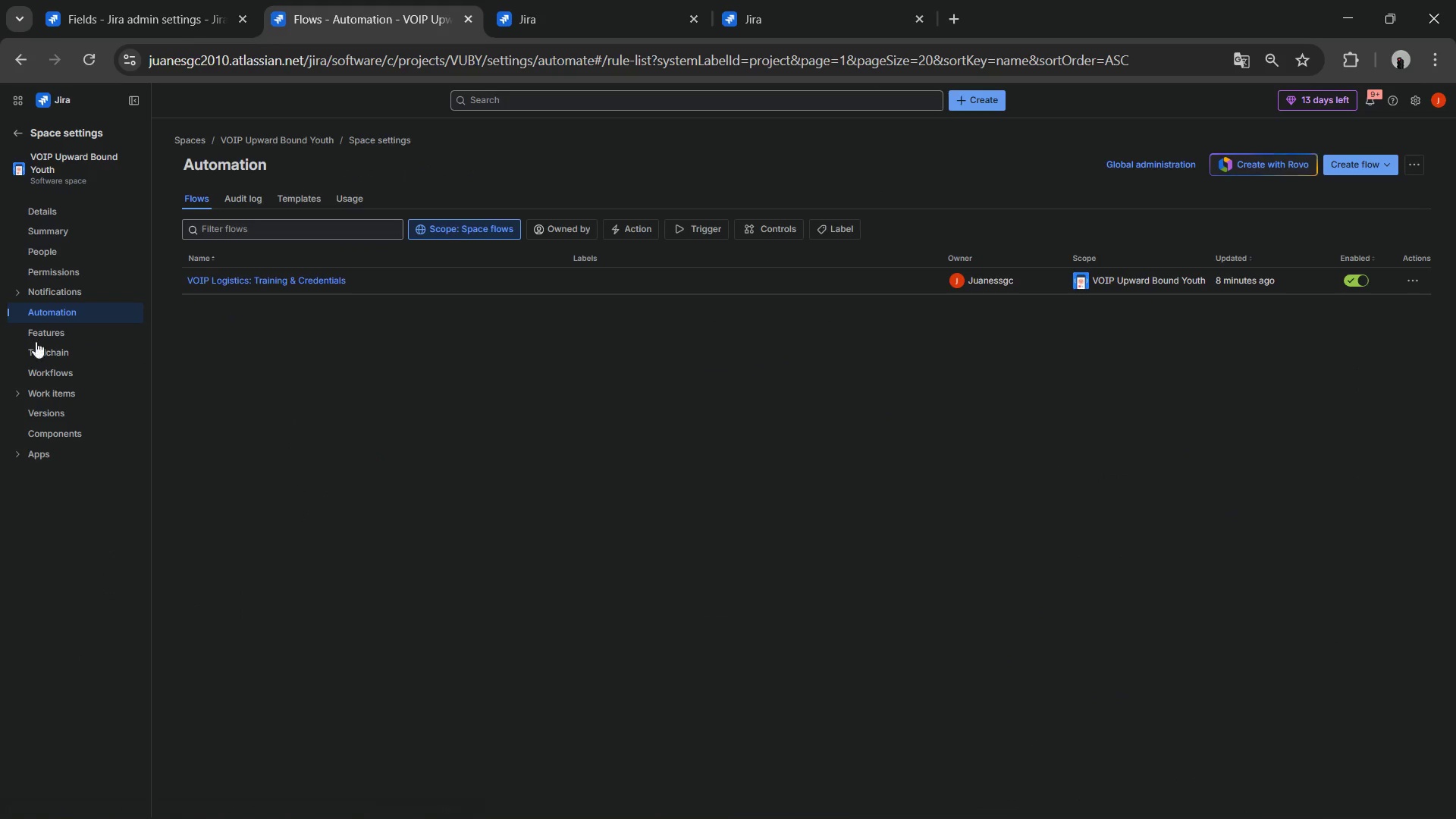 
left_click([249, 188])
 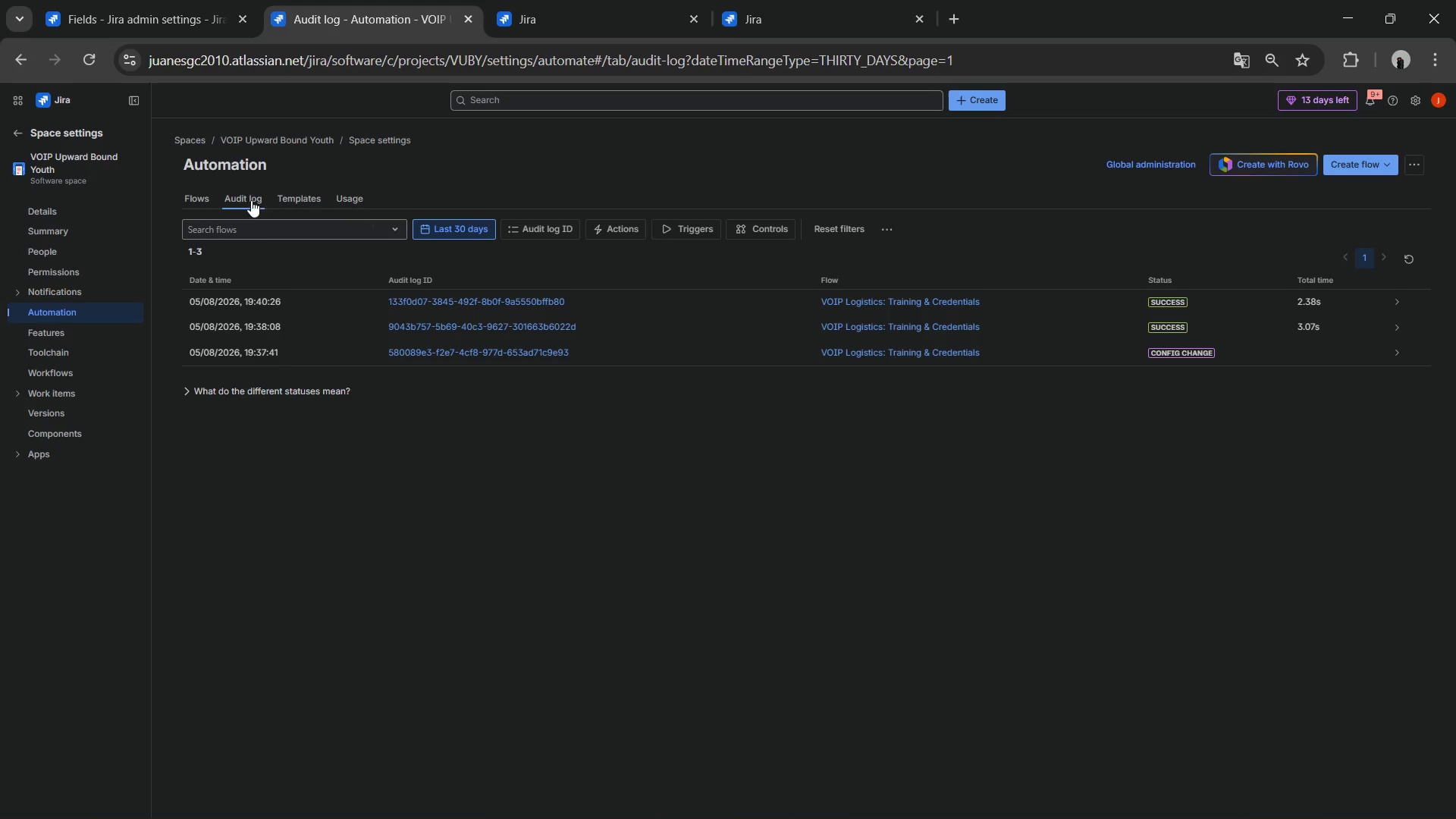 
left_click([318, 474])
 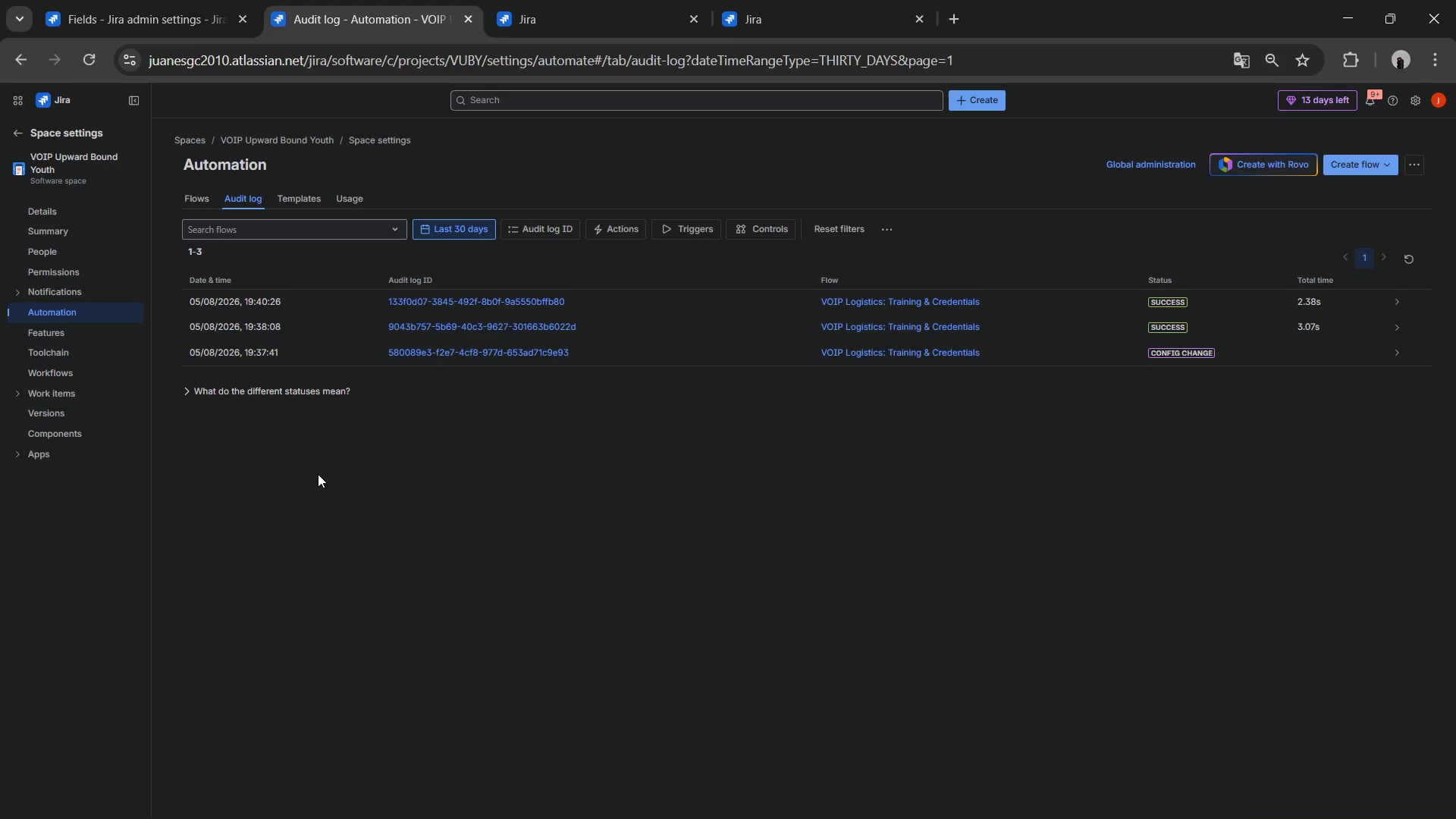 
key(Meta+Shift+ShiftLeft)
 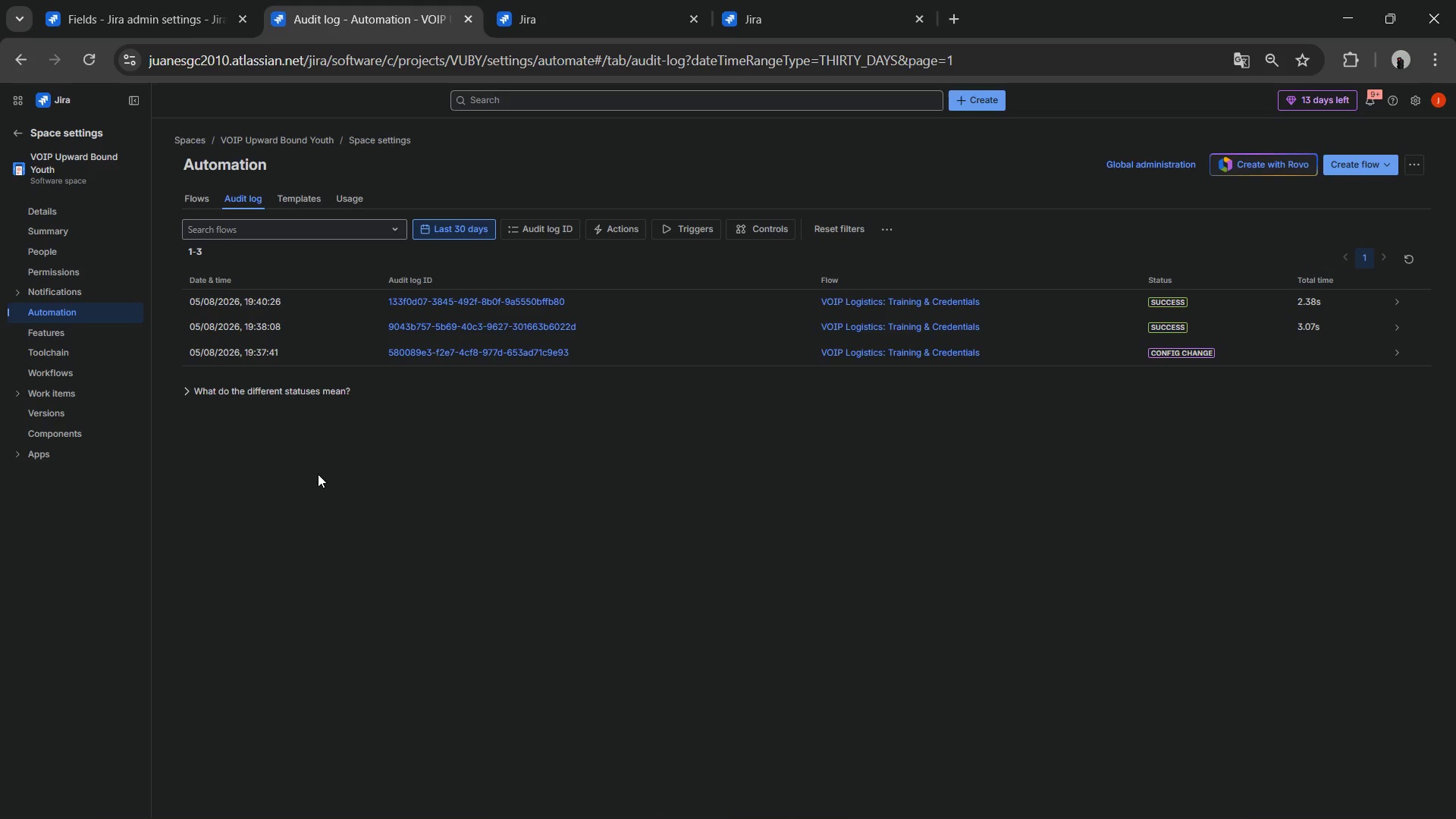 
key(Meta+Shift+S)
 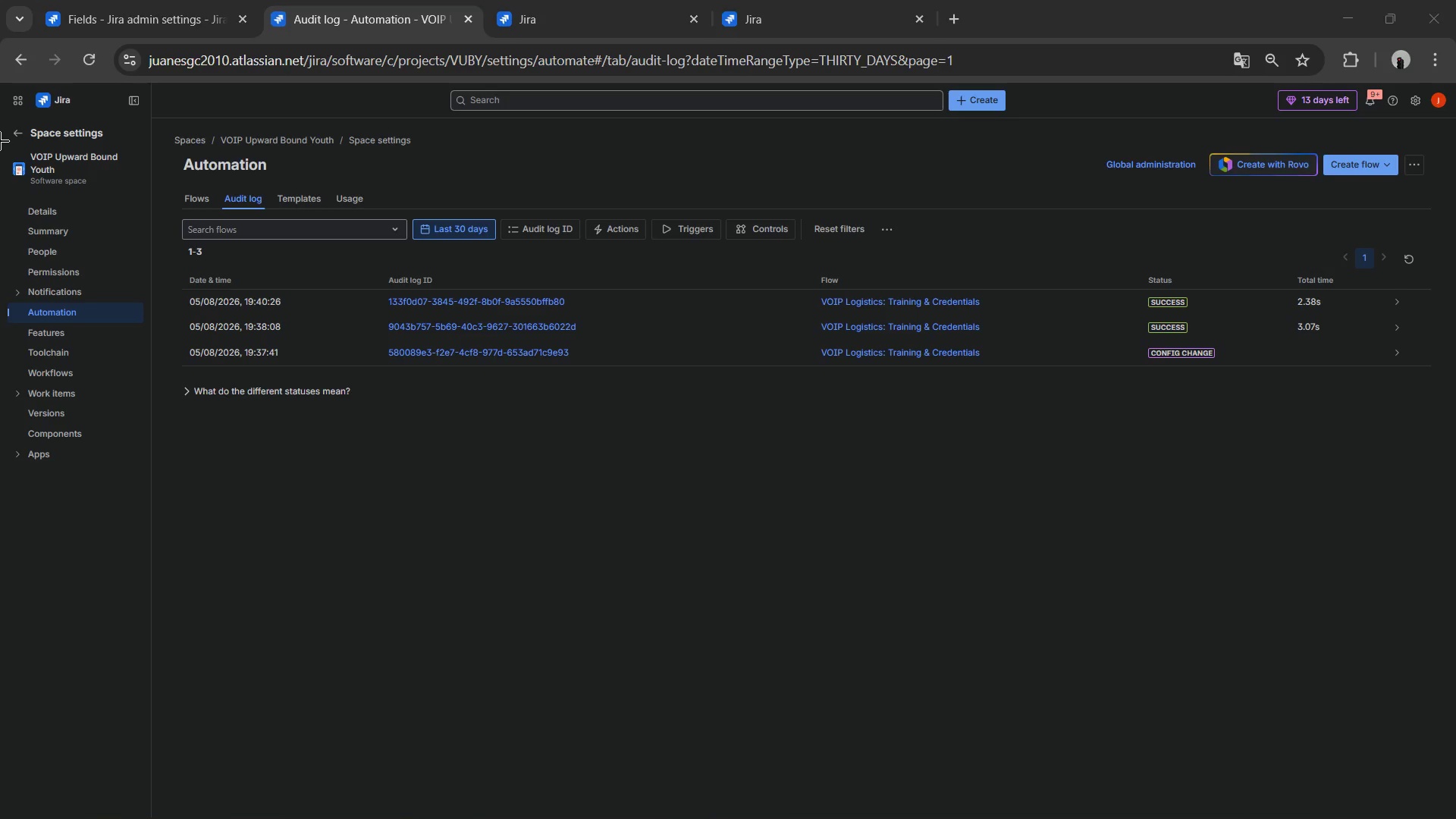 
left_click_drag(start_coordinate=[0, 111], to_coordinate=[1455, 818])
 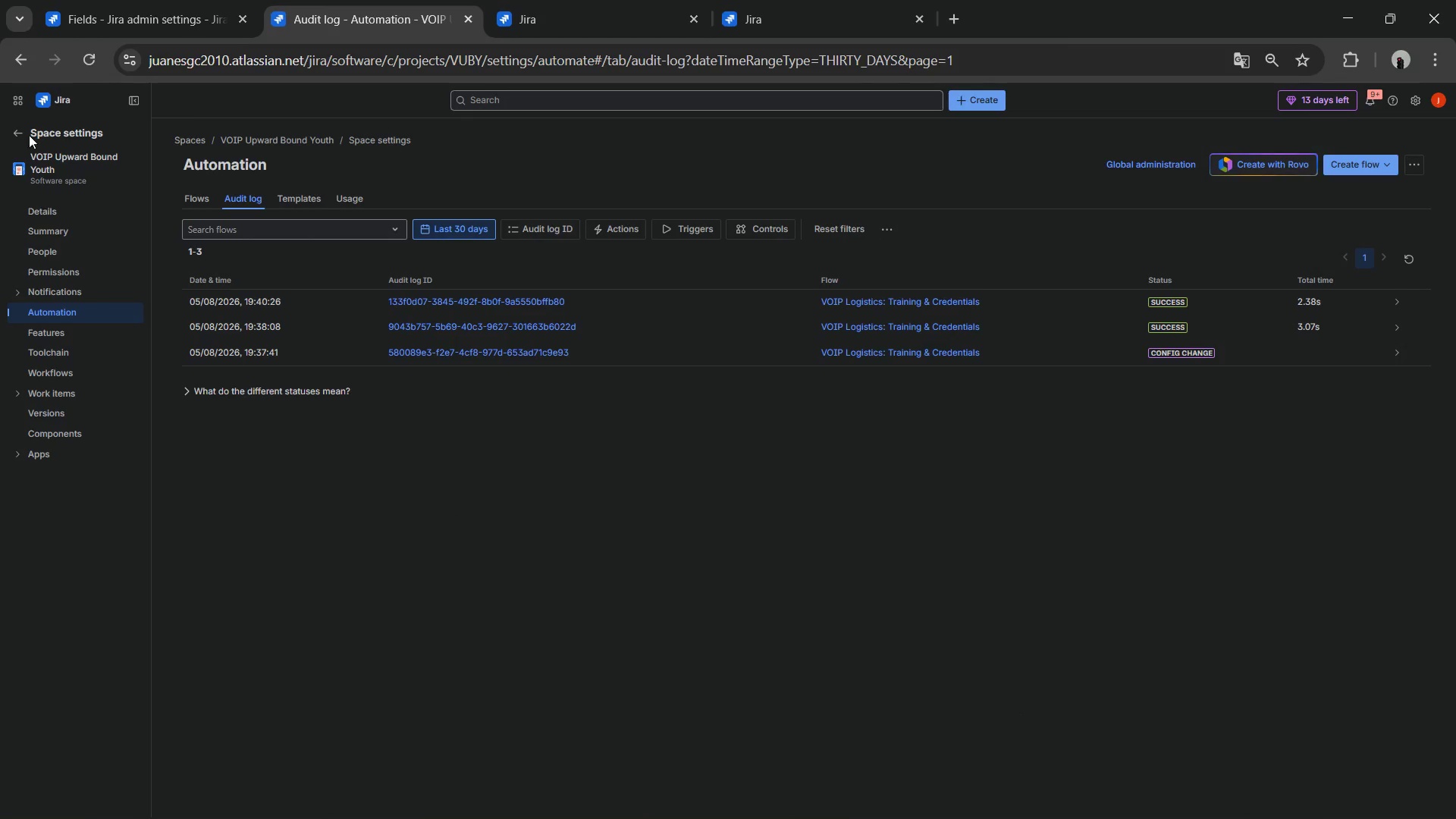 
left_click([17, 125])
 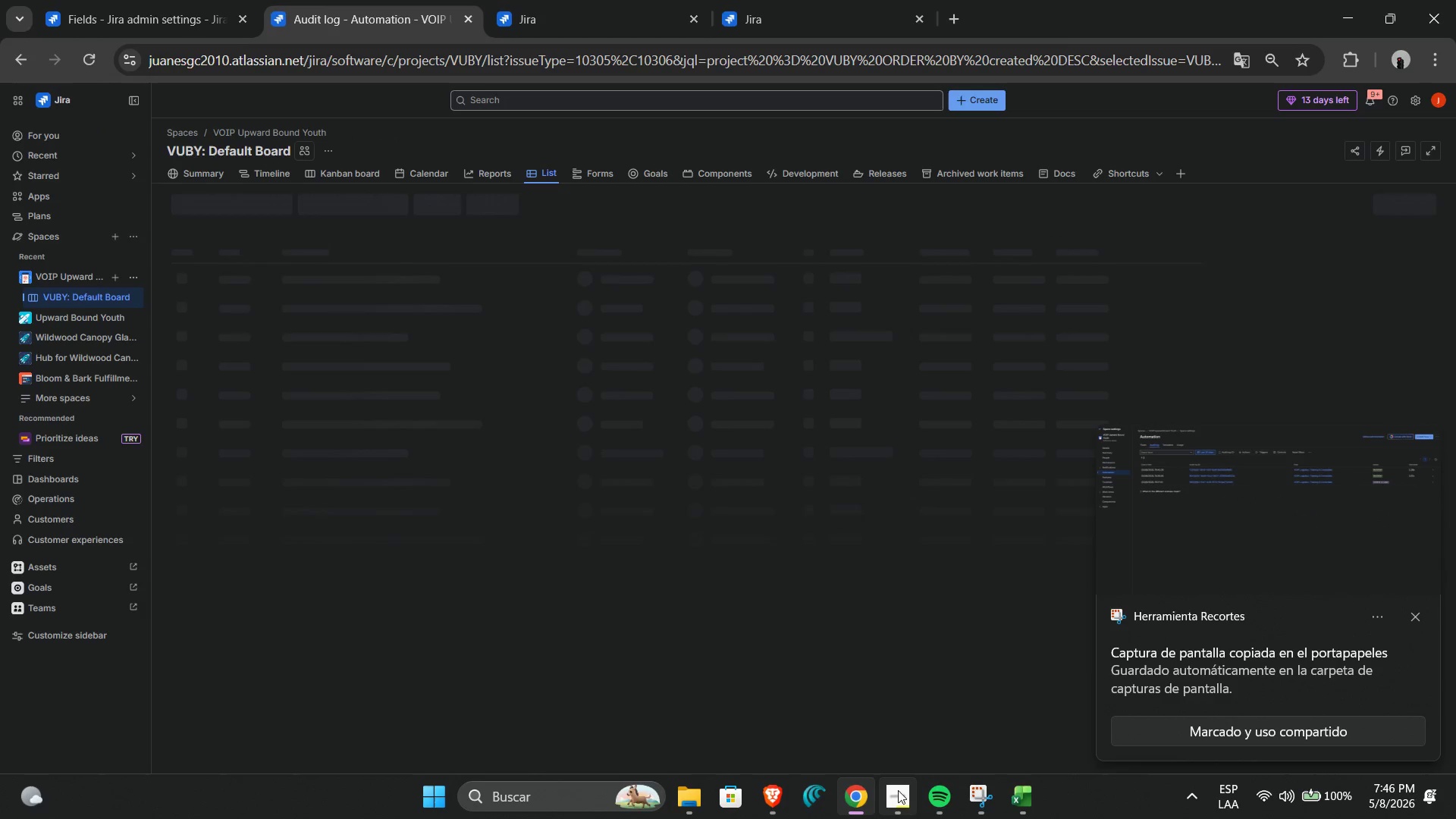 
left_click([984, 809])
 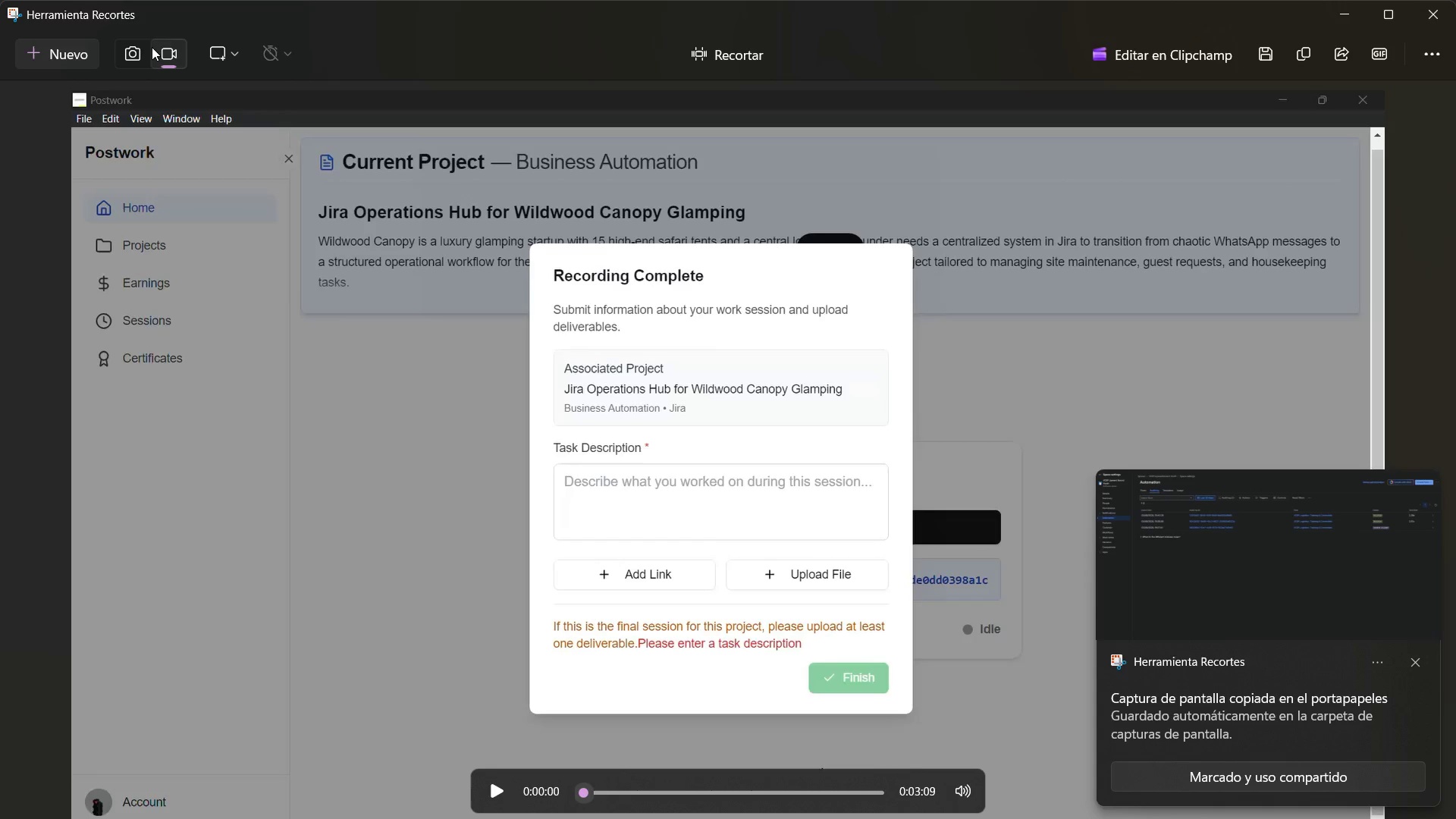 
left_click([66, 55])
 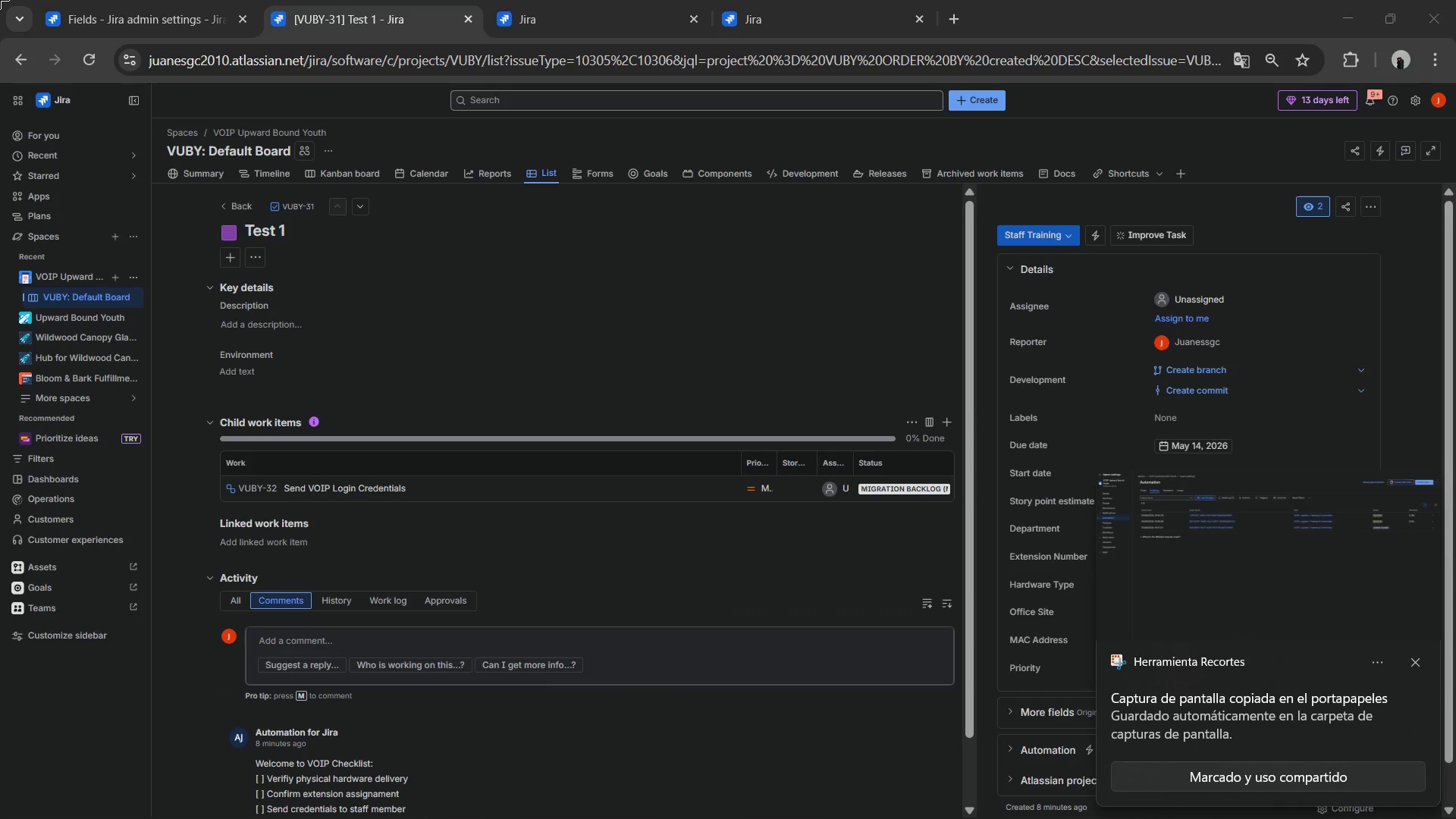 
left_click_drag(start_coordinate=[0, 0], to_coordinate=[1455, 818])
 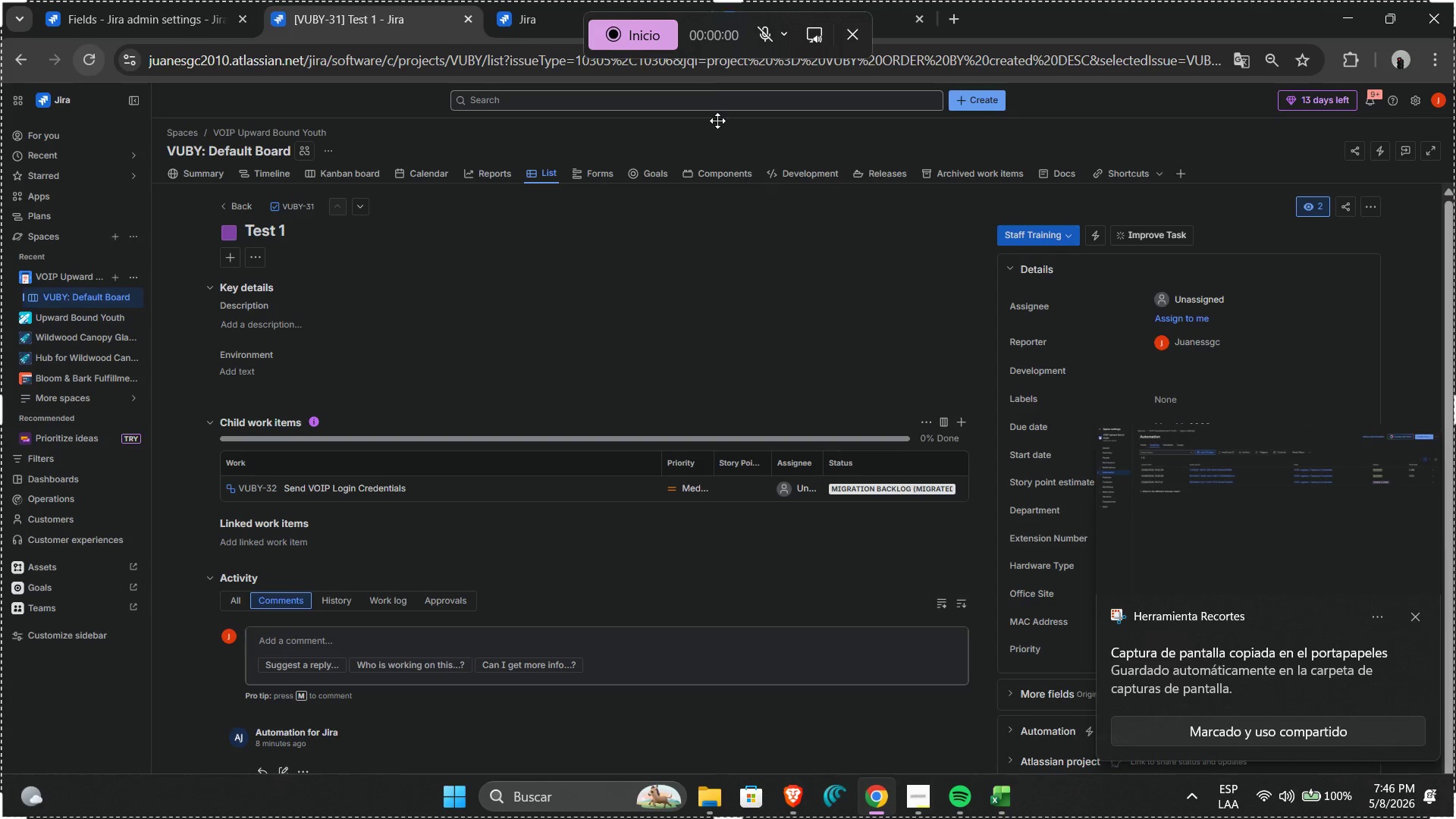 
left_click([634, 36])
 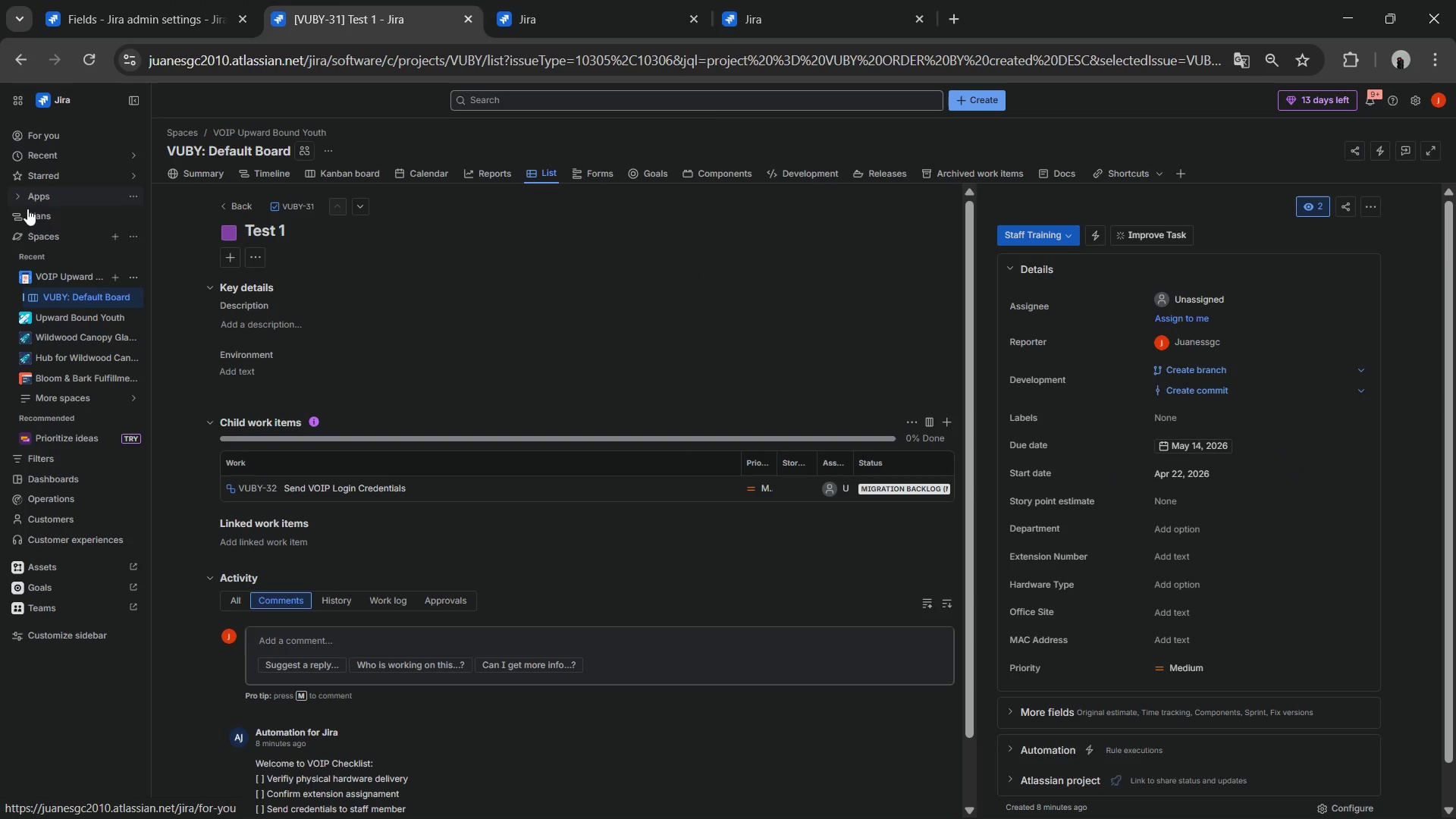 
left_click([55, 301])
 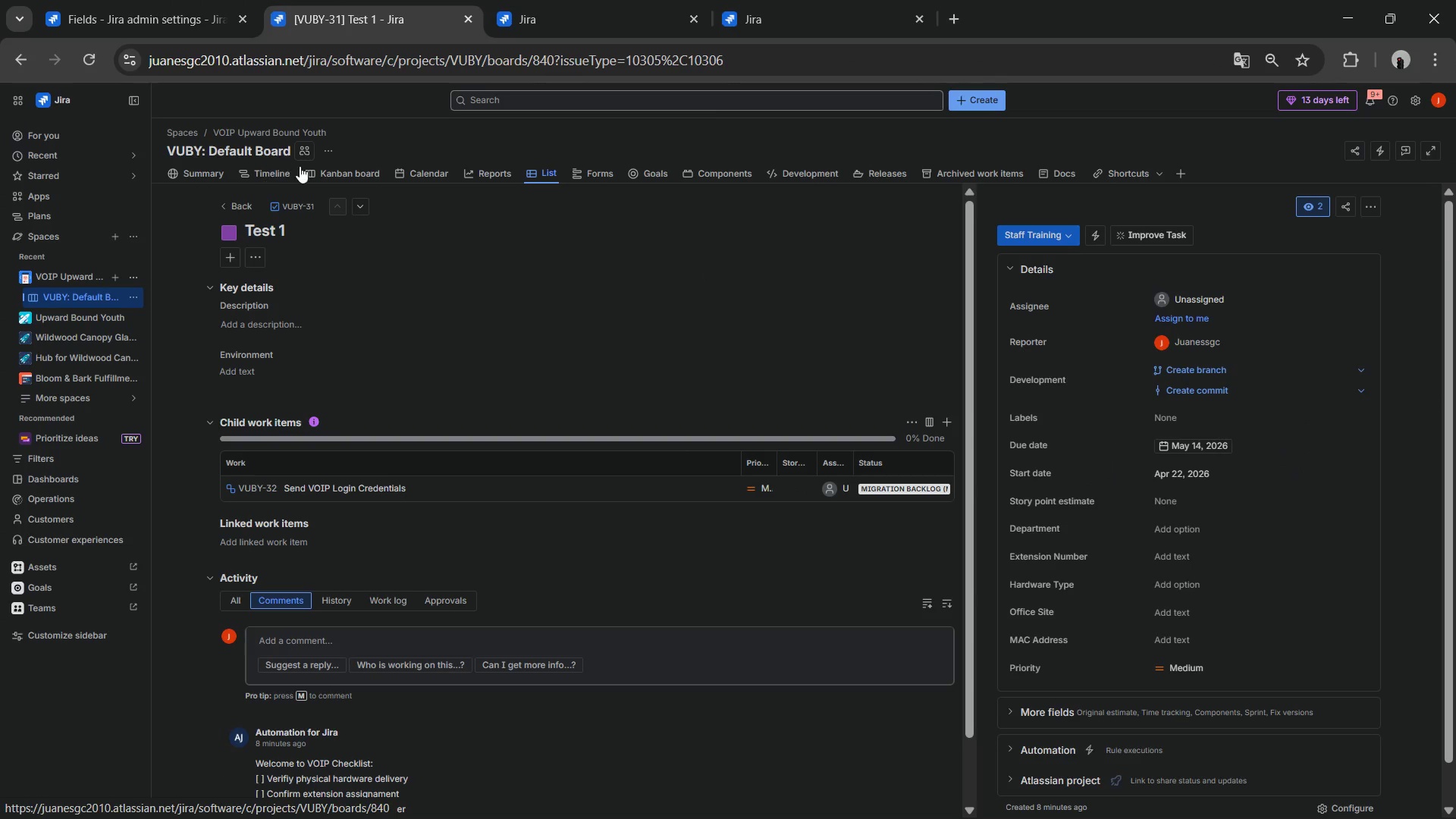 
left_click([330, 166])
 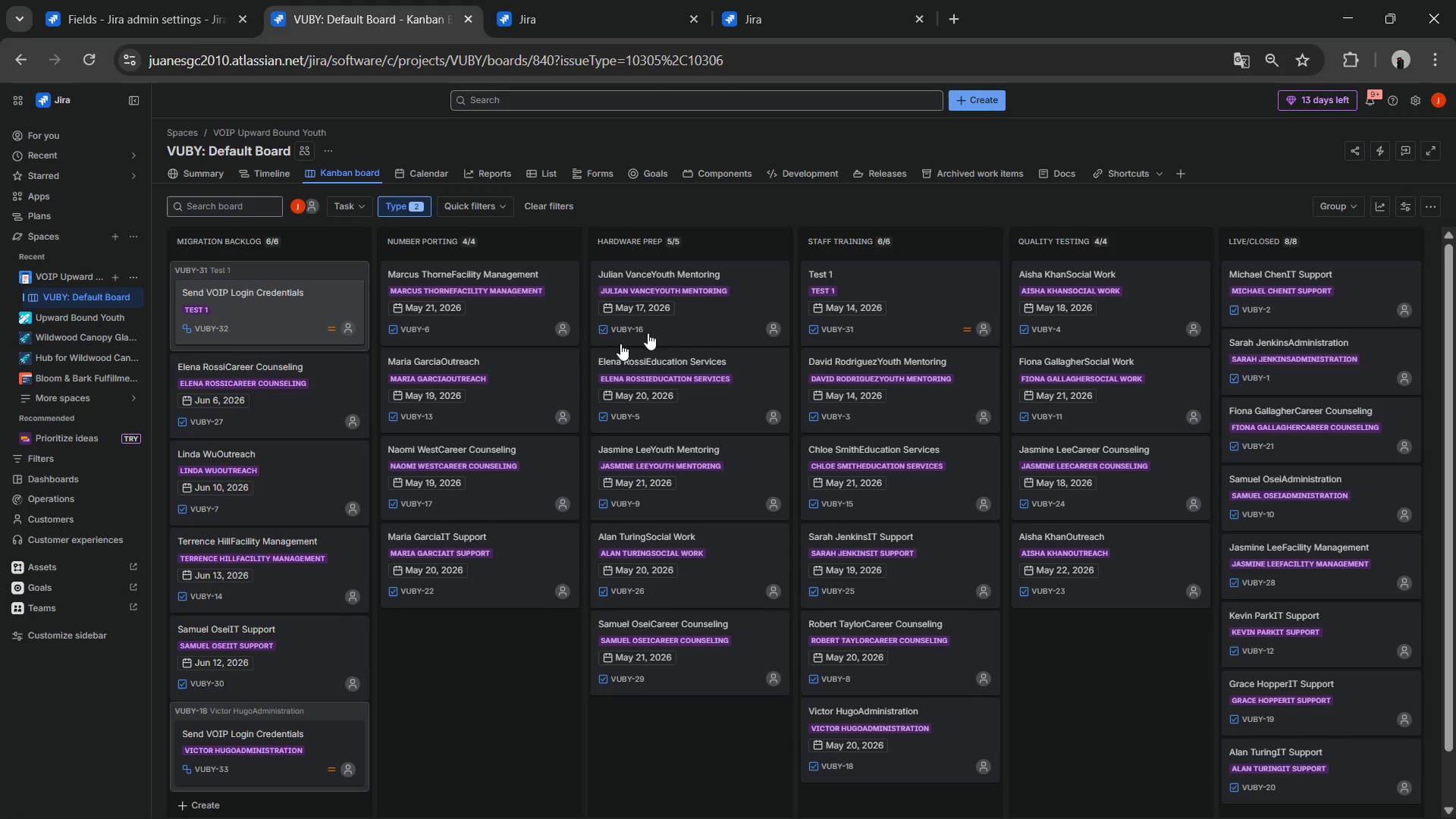 
wait(9.12)
 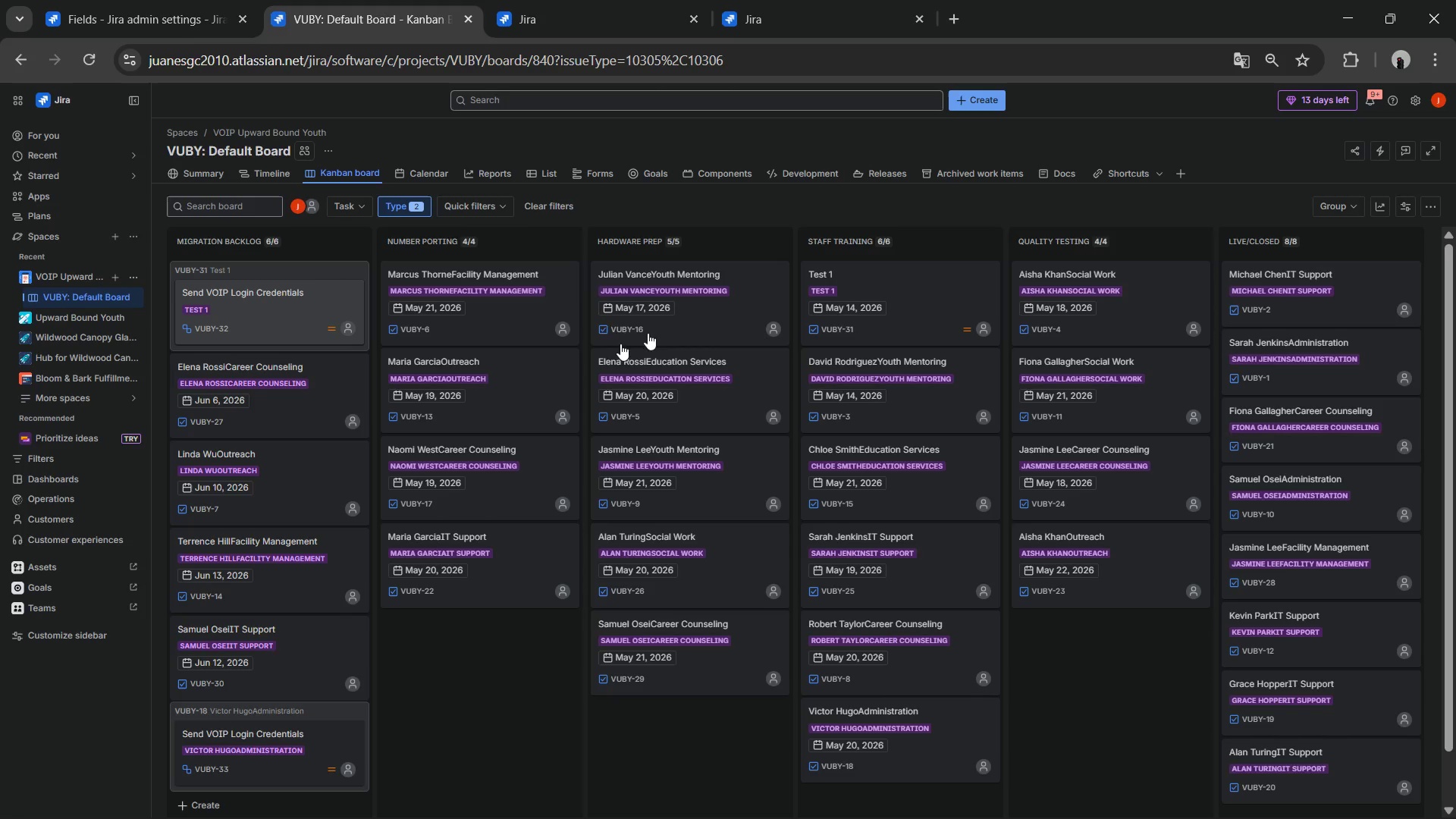 
left_click([852, 744])
 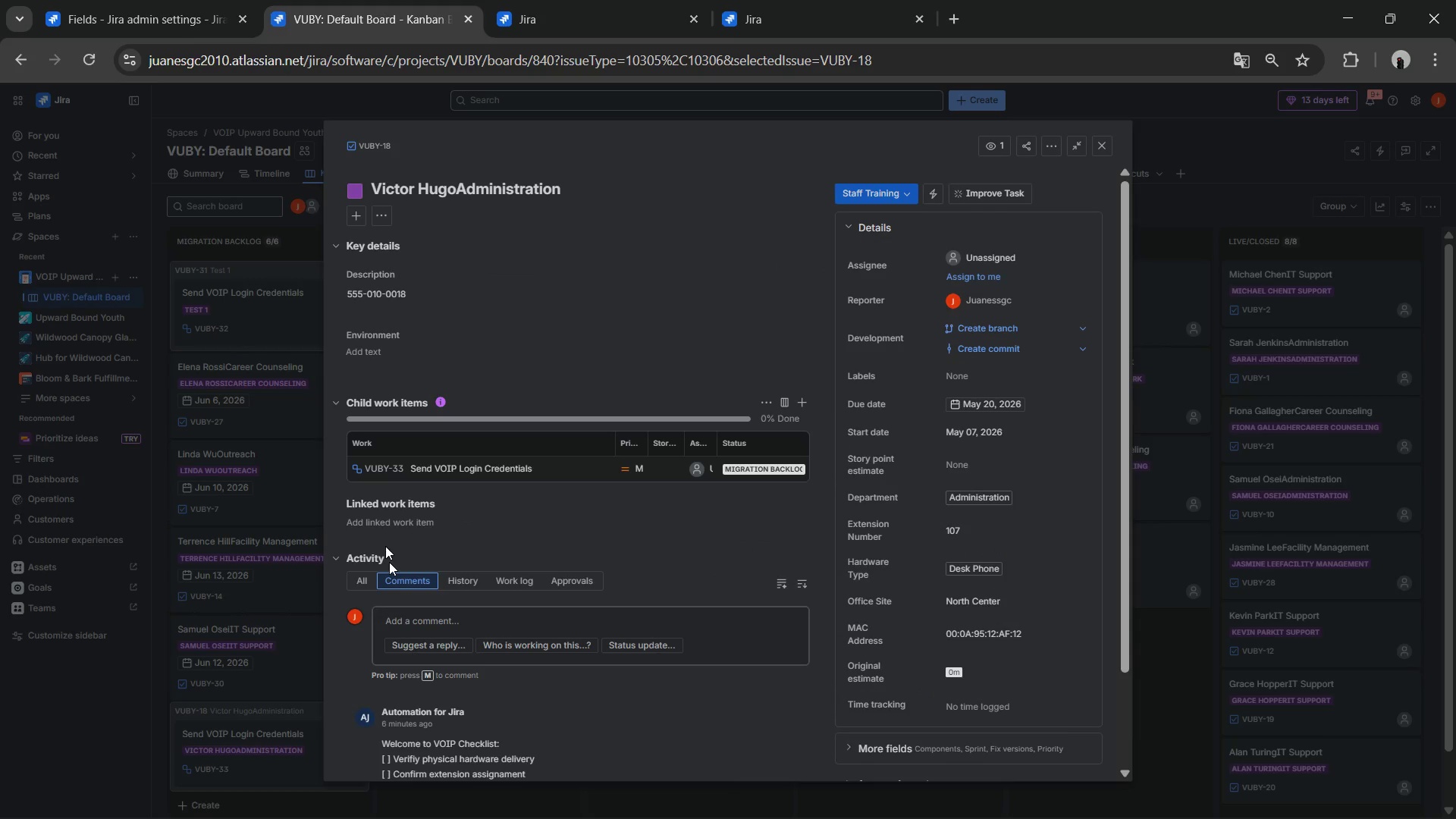 
wait(17.16)
 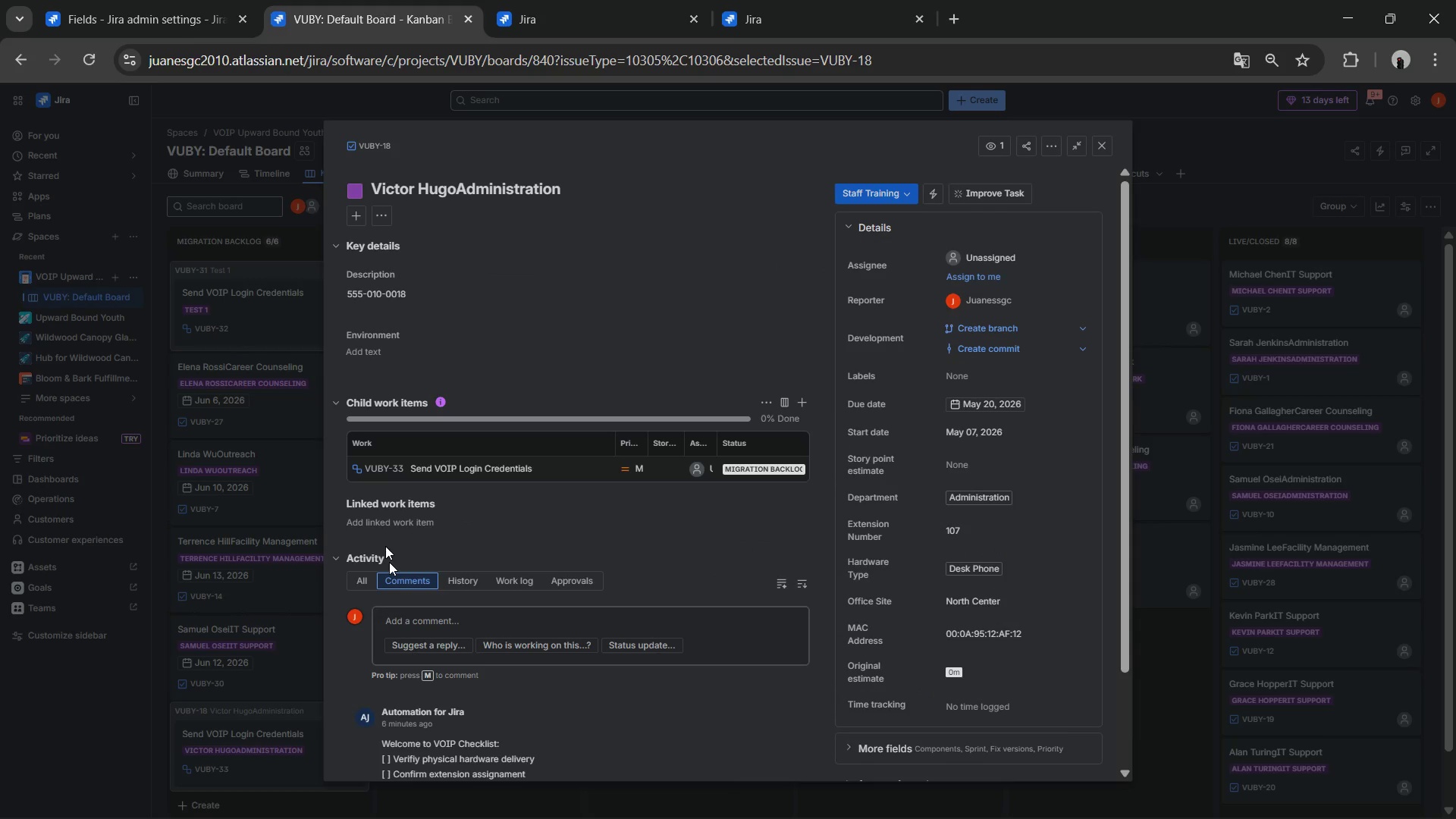 
left_click([1103, 143])
 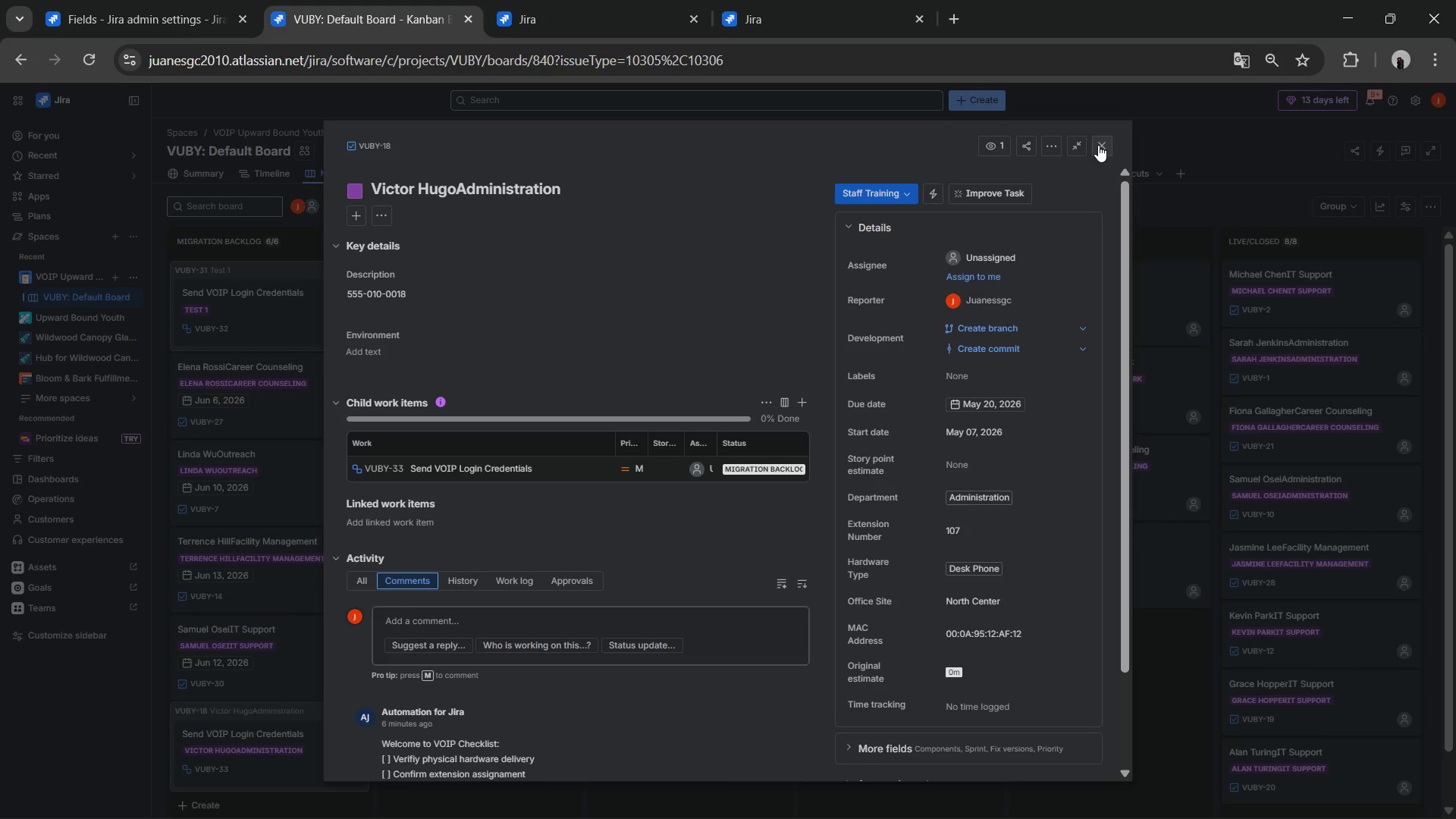 
wait(6.39)
 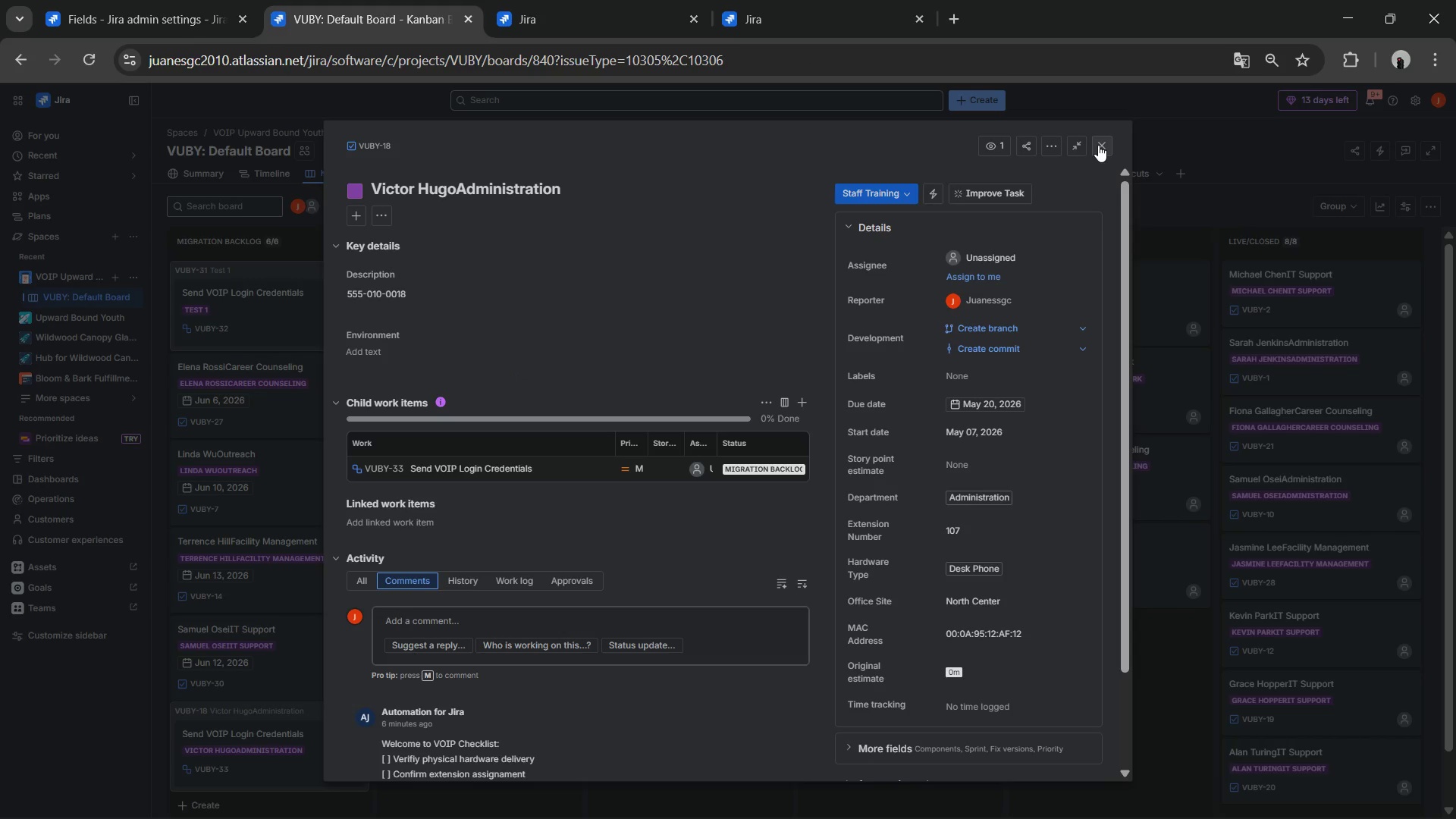 
left_click([1098, 145])
 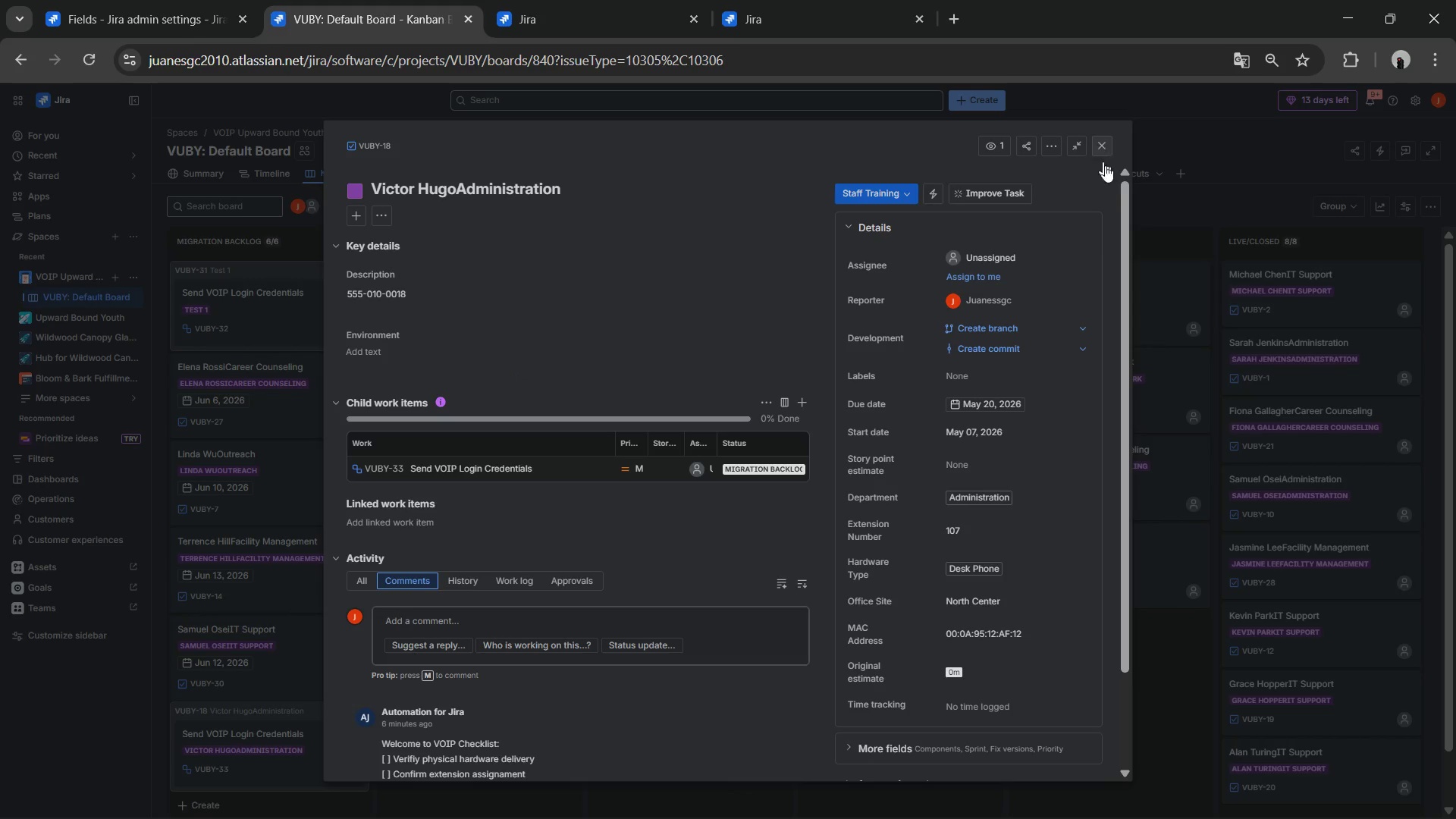 
mouse_move([1125, 155])
 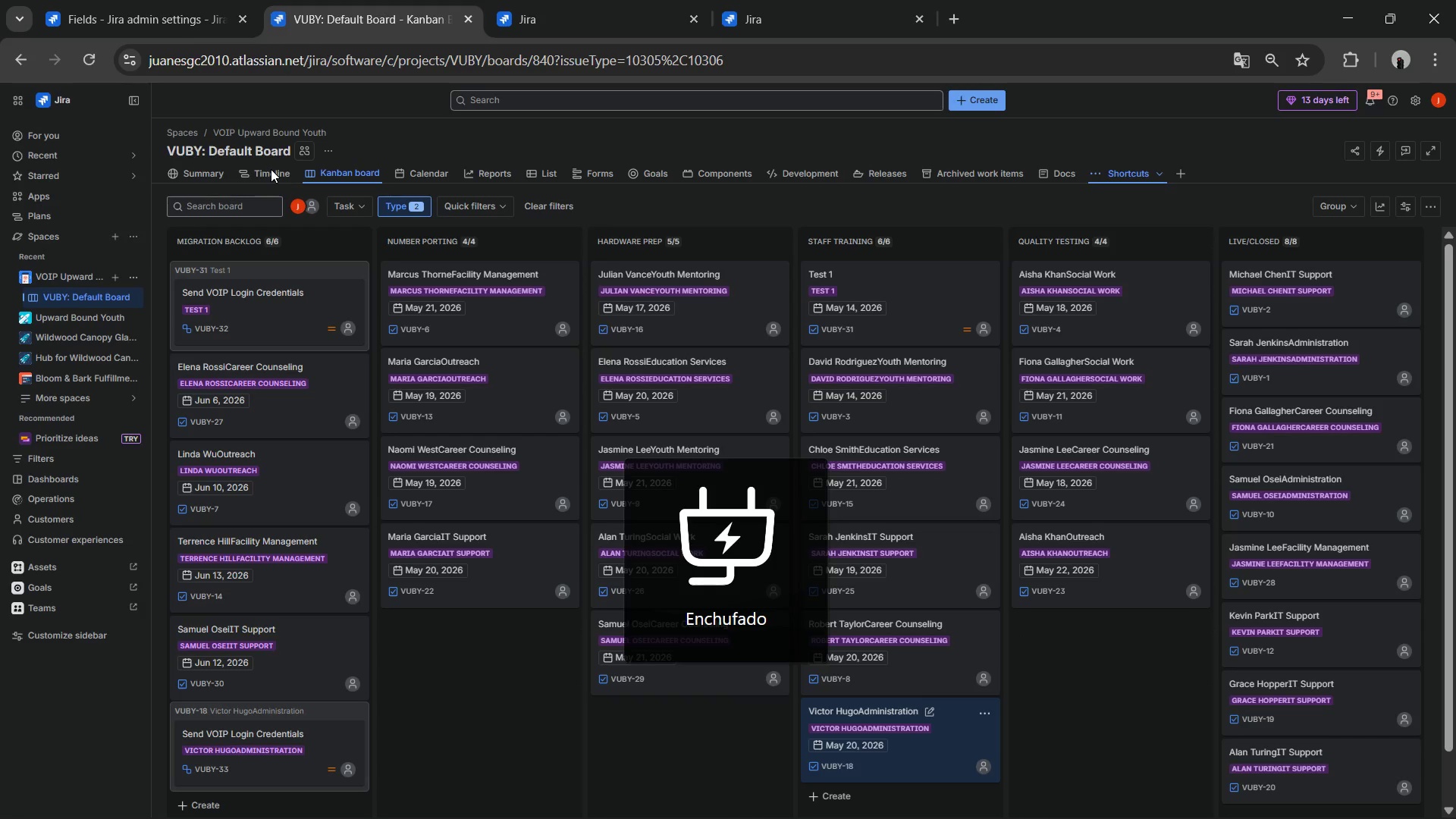 
left_click([271, 169])
 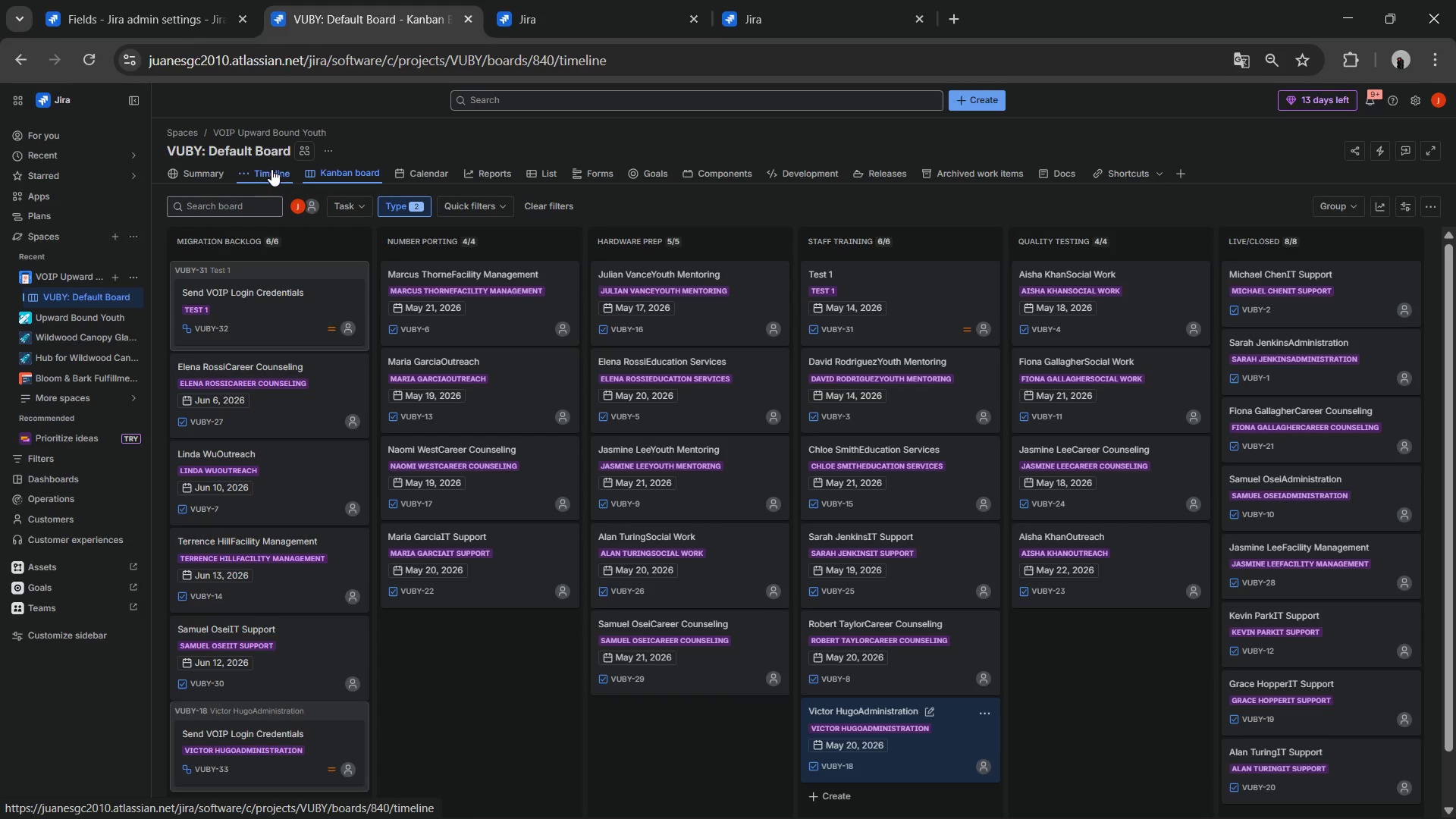 
mouse_move([342, 231])
 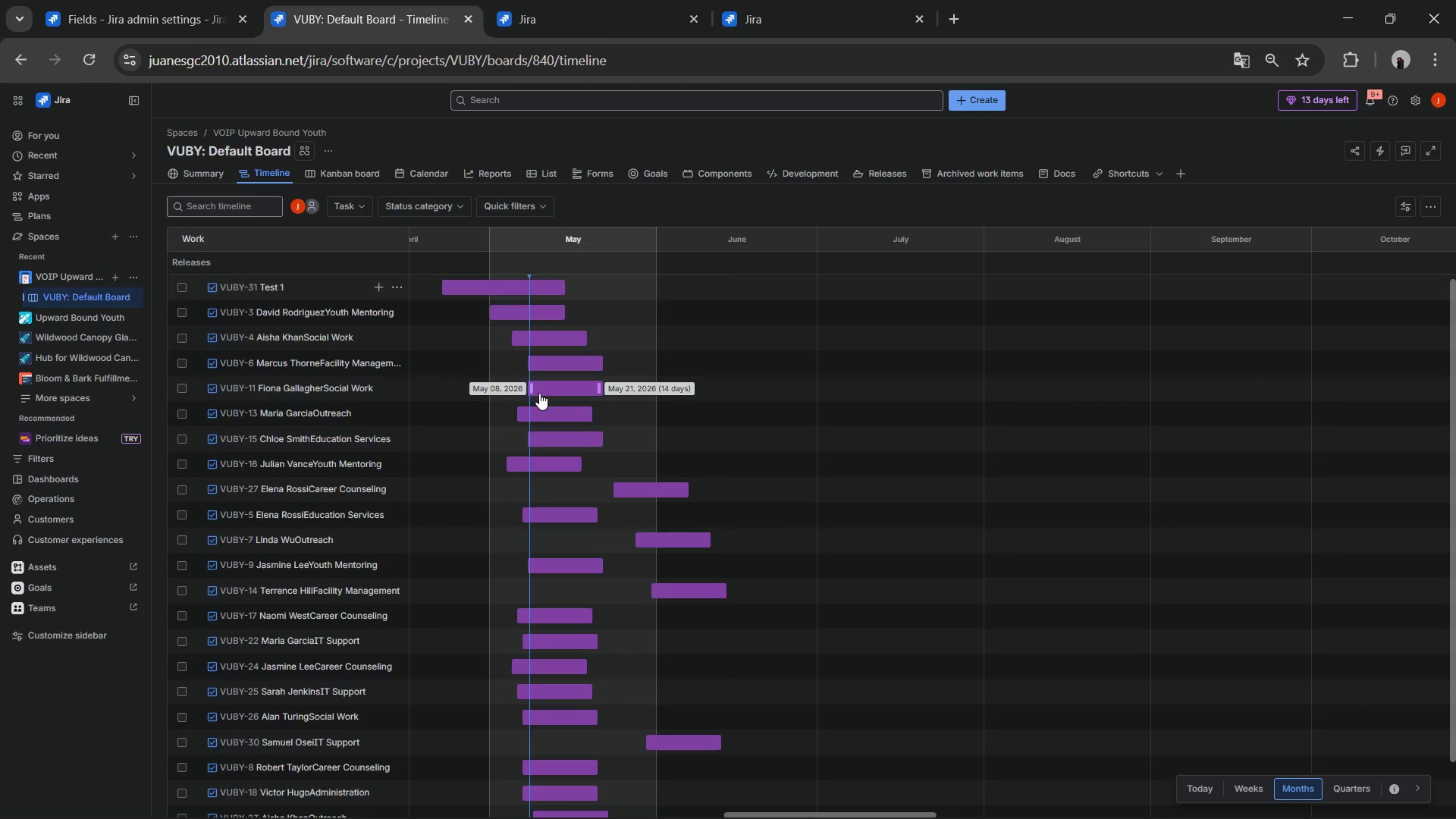 
scroll: coordinate [539, 393], scroll_direction: down, amount: 1.0
 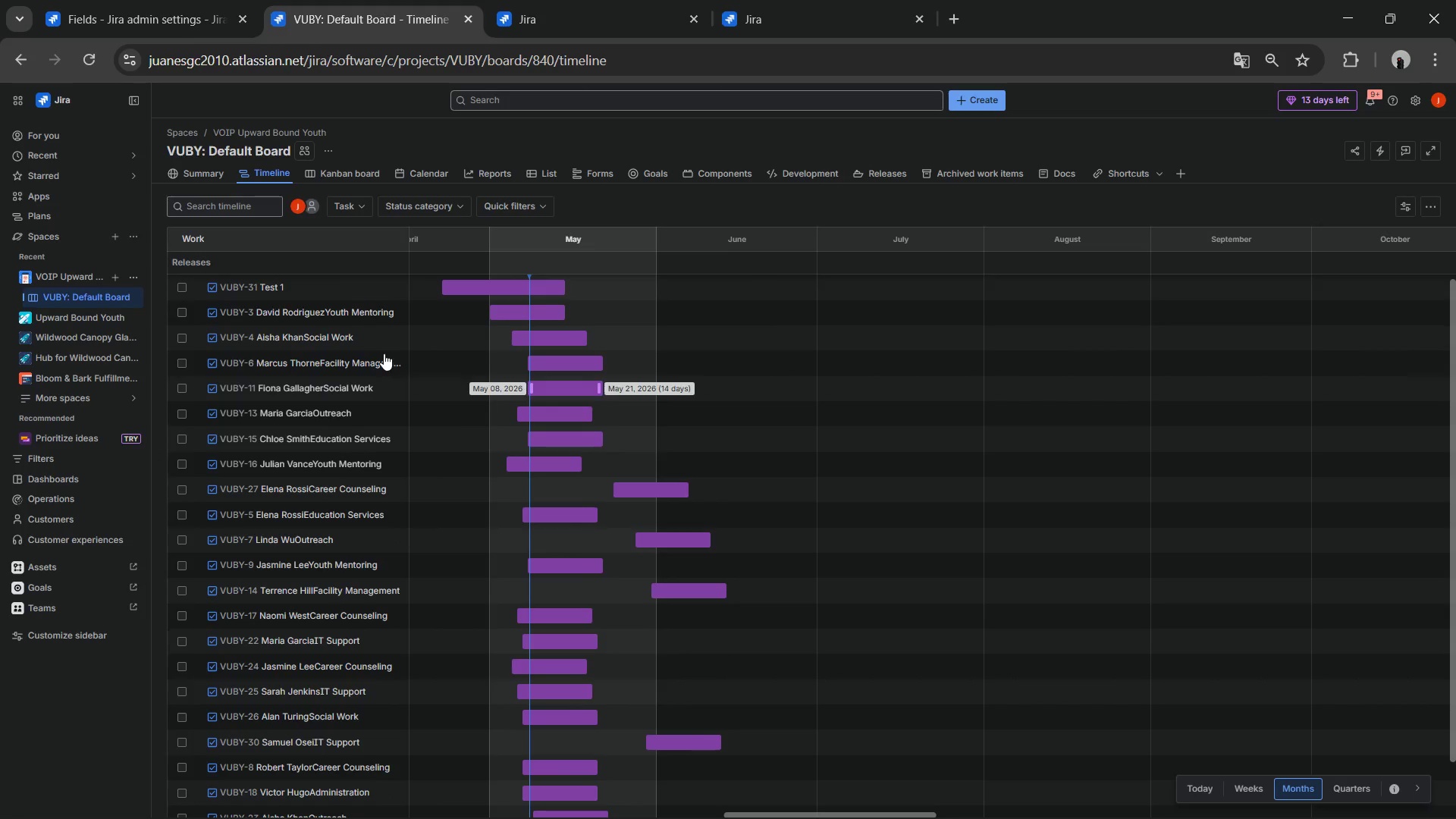 
scroll: coordinate [384, 353], scroll_direction: up, amount: 2.0
 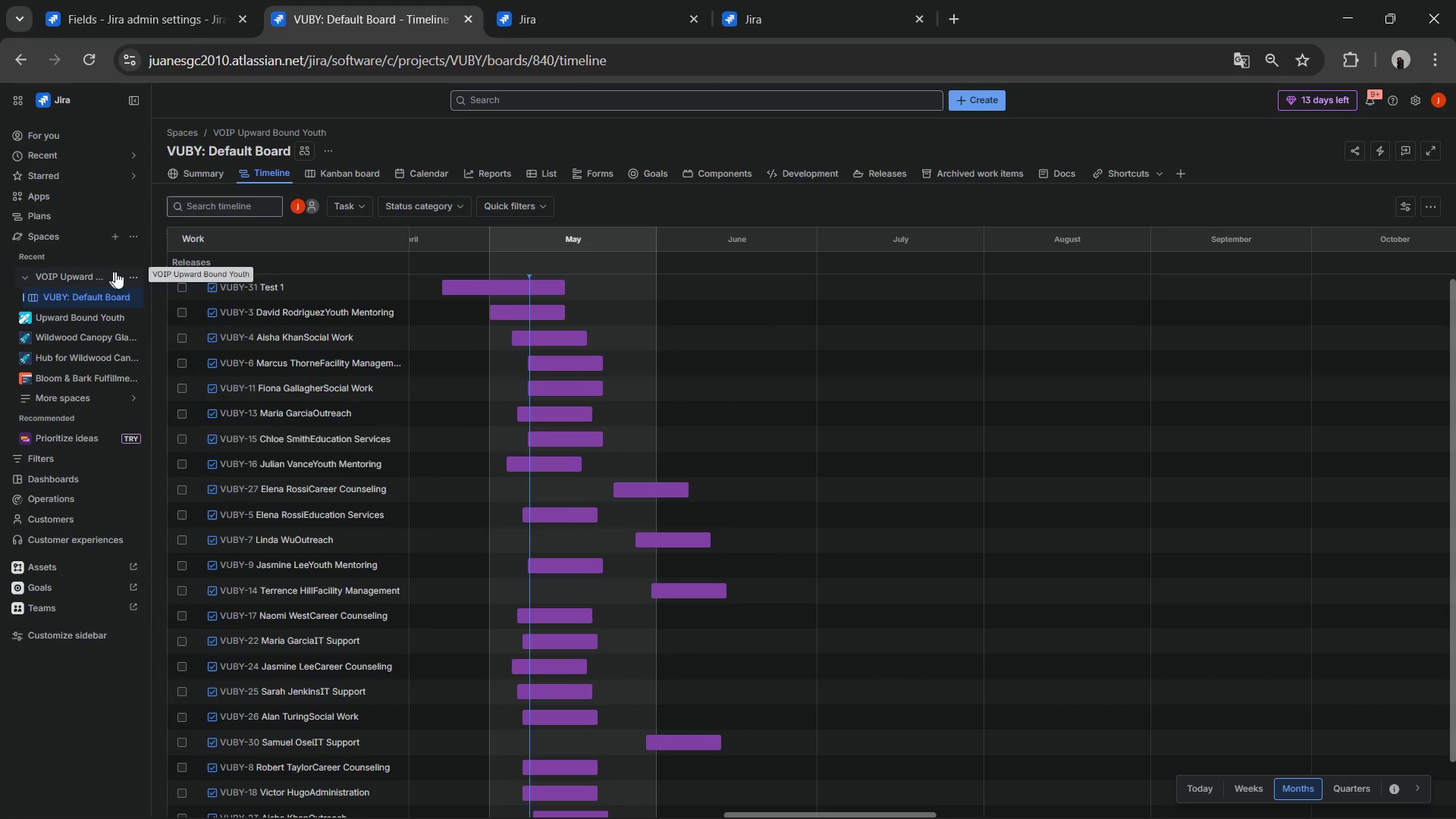 
left_click([127, 273])
 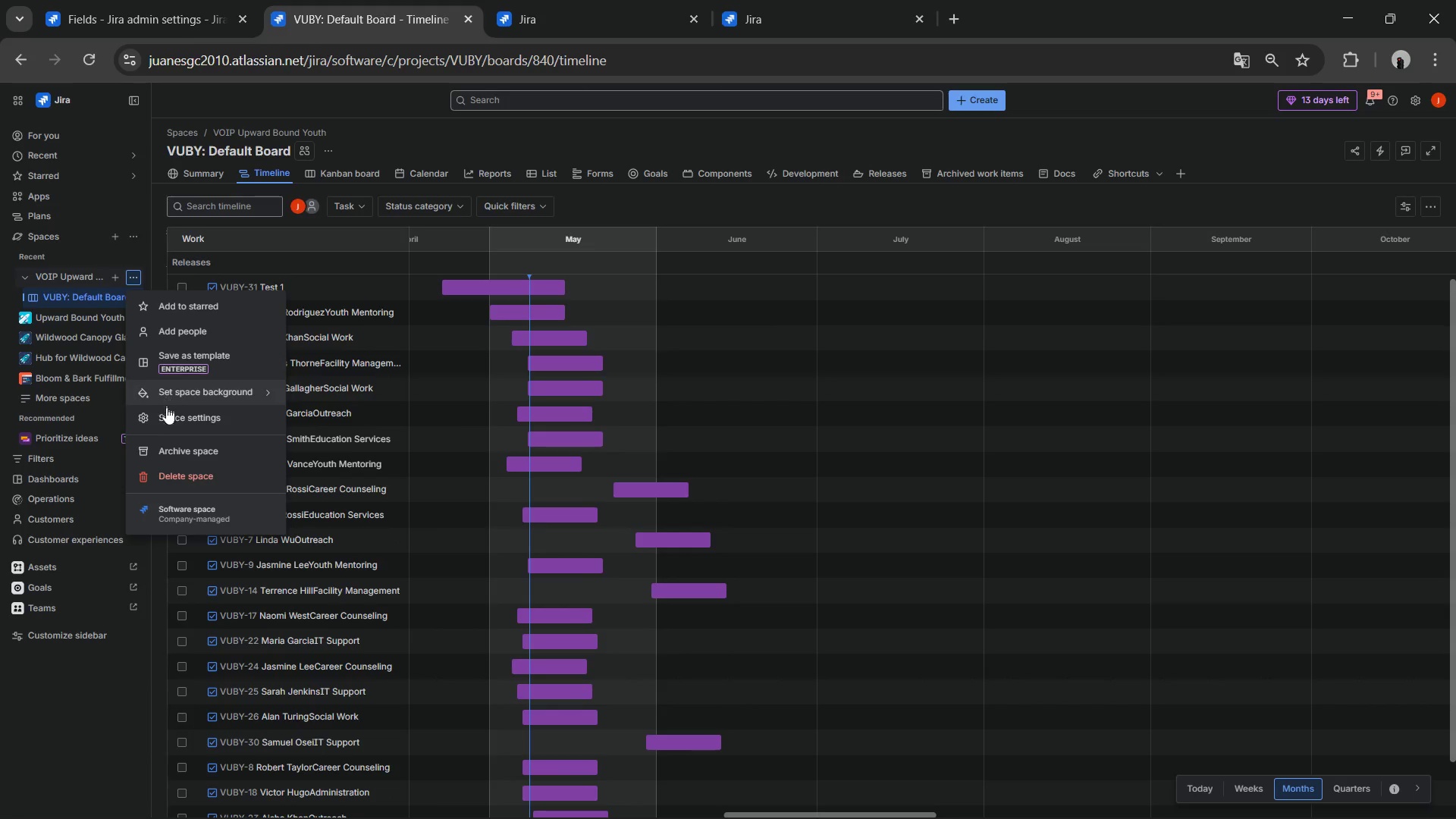 
left_click([165, 420])
 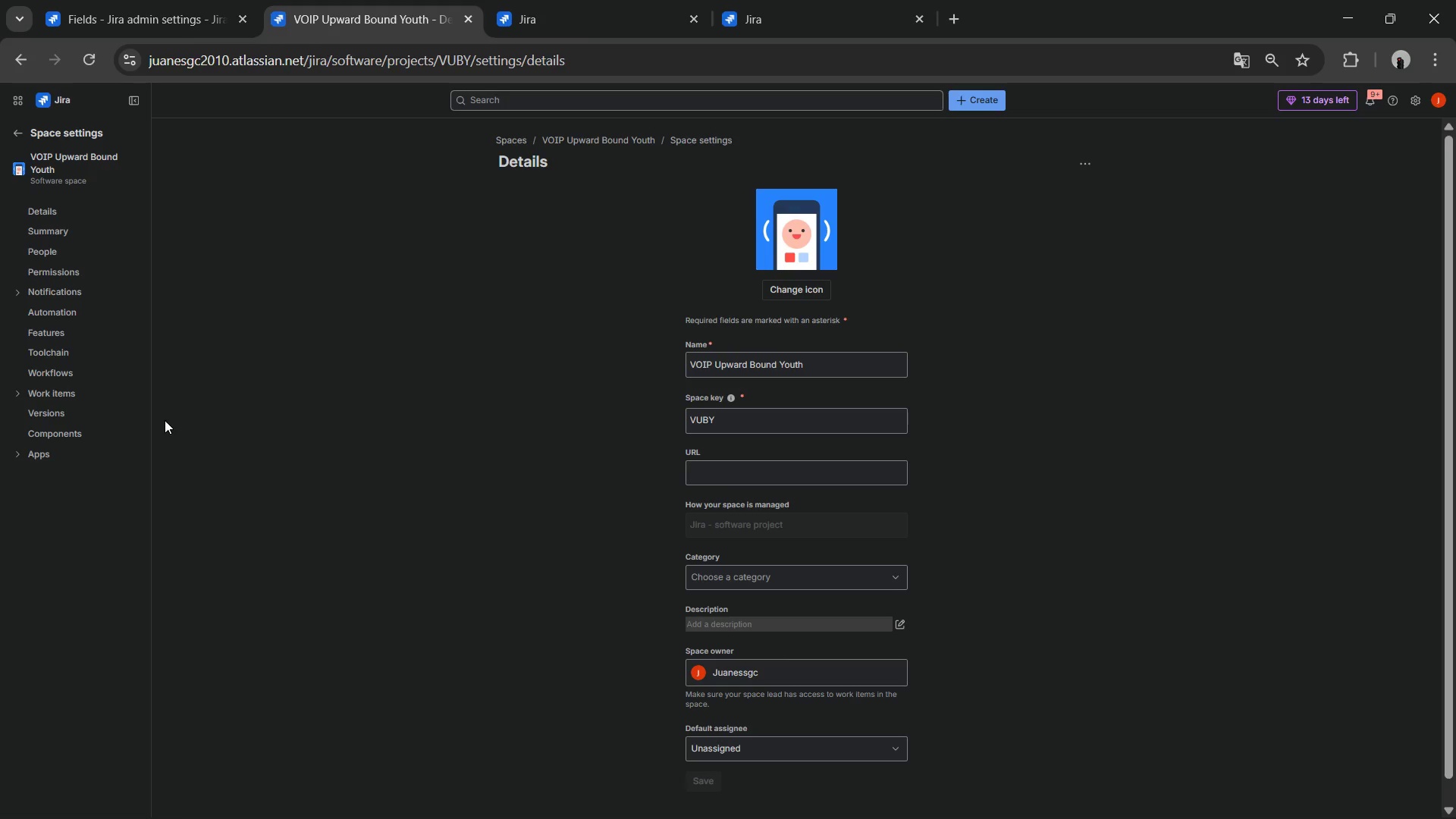 
wait(9.02)
 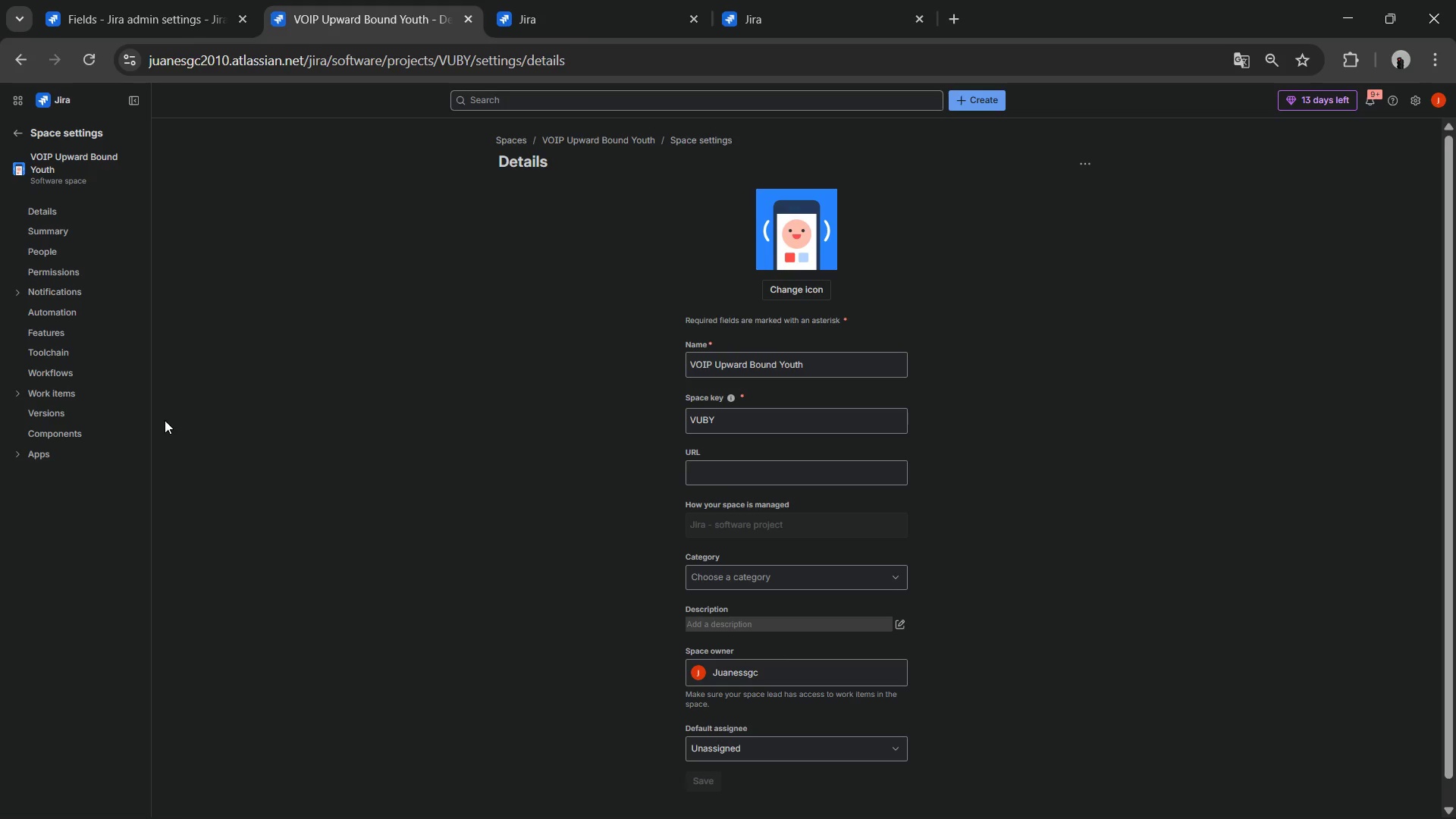 
left_click([70, 312])
 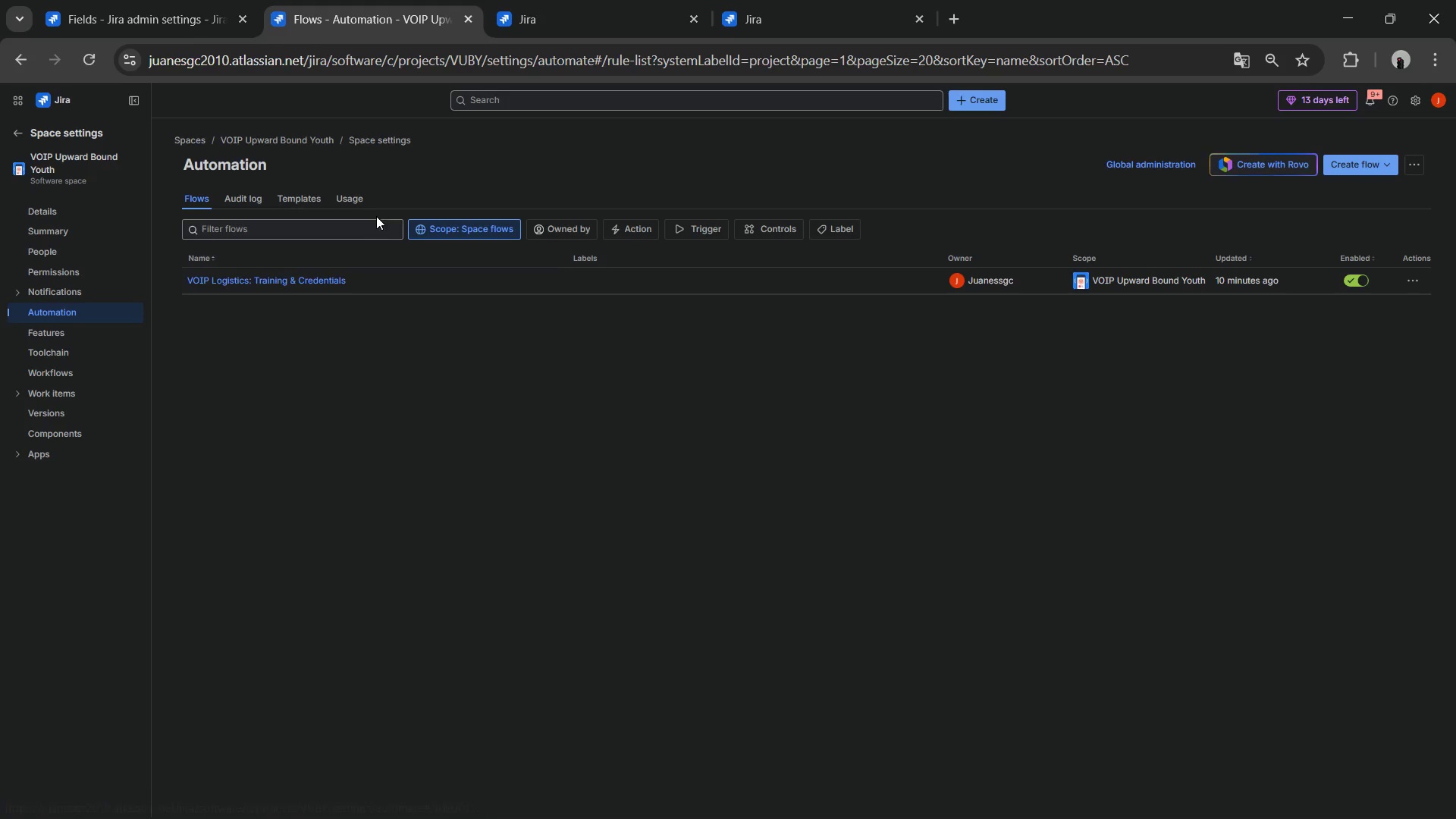 
wait(6.42)
 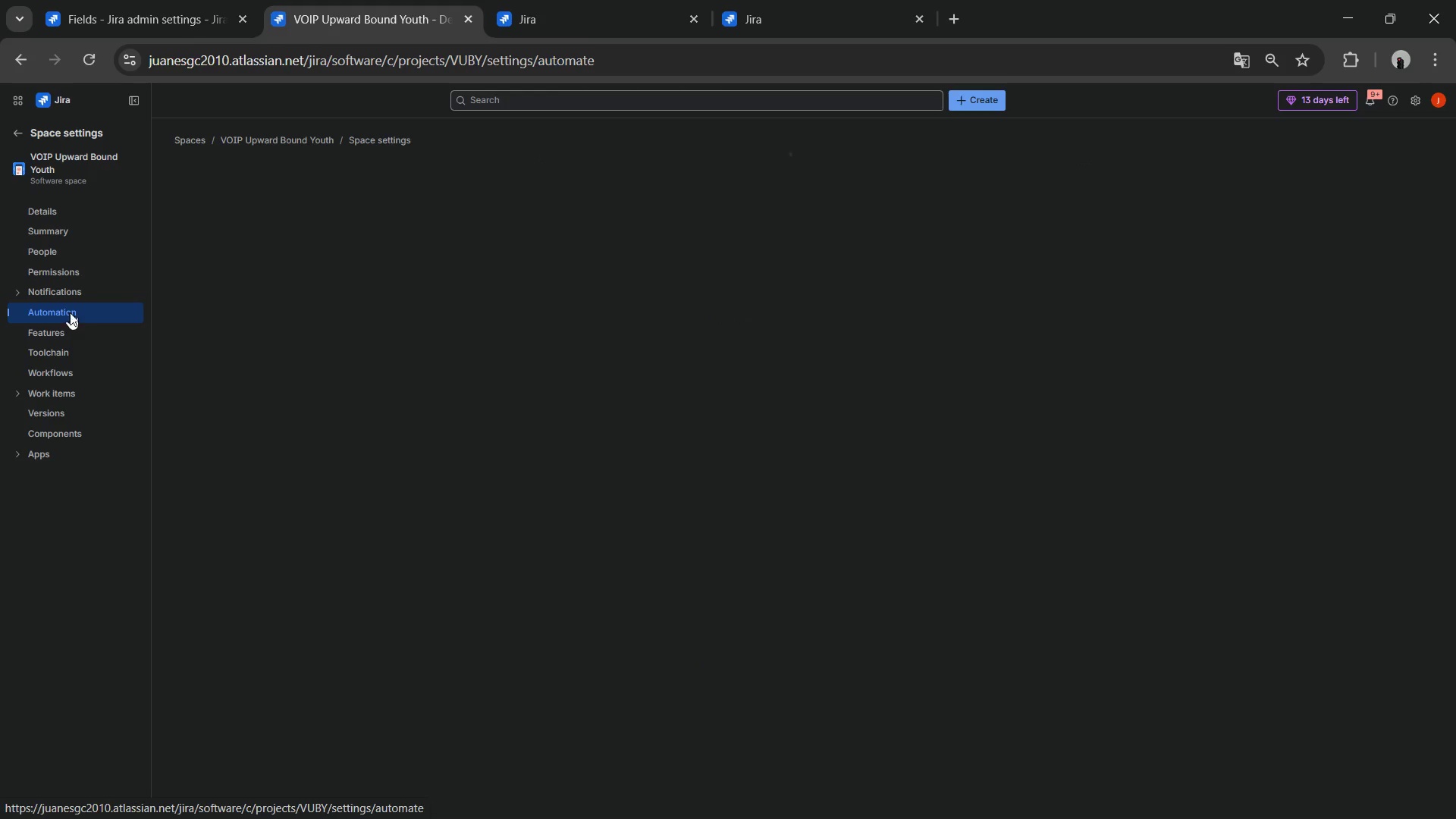 
left_click([298, 284])
 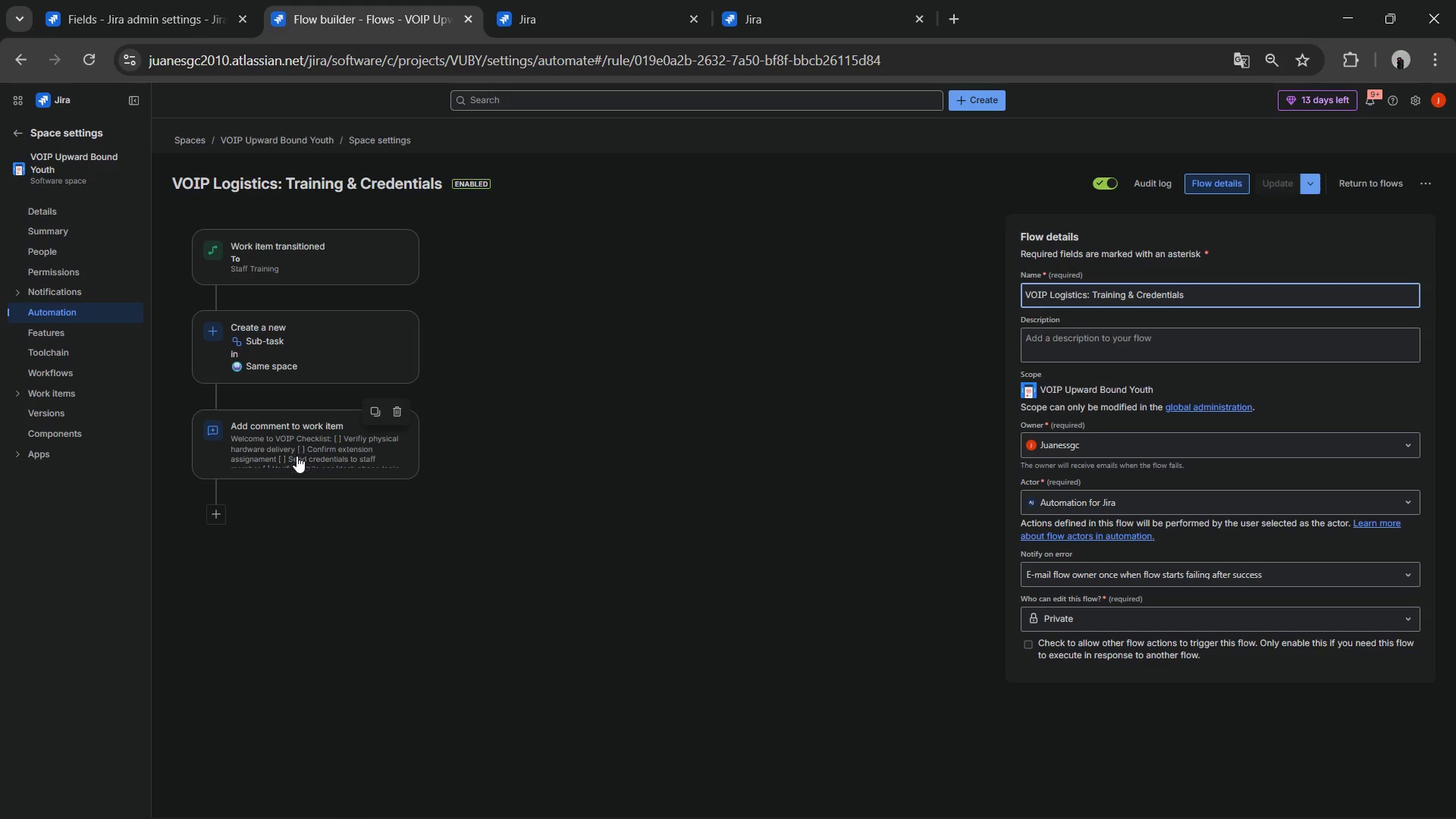 
left_click([299, 447])
 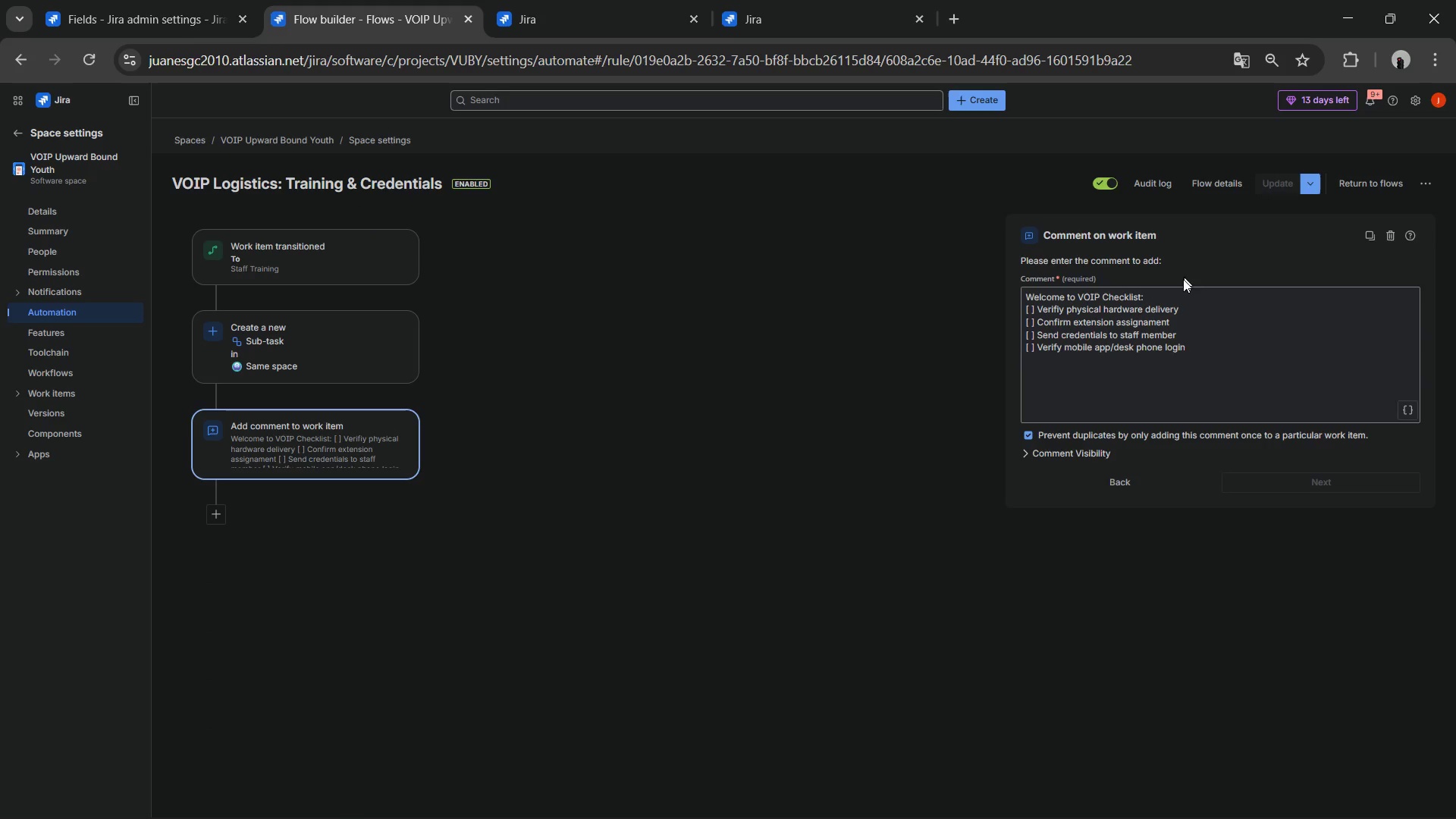 
left_click([1155, 187])
 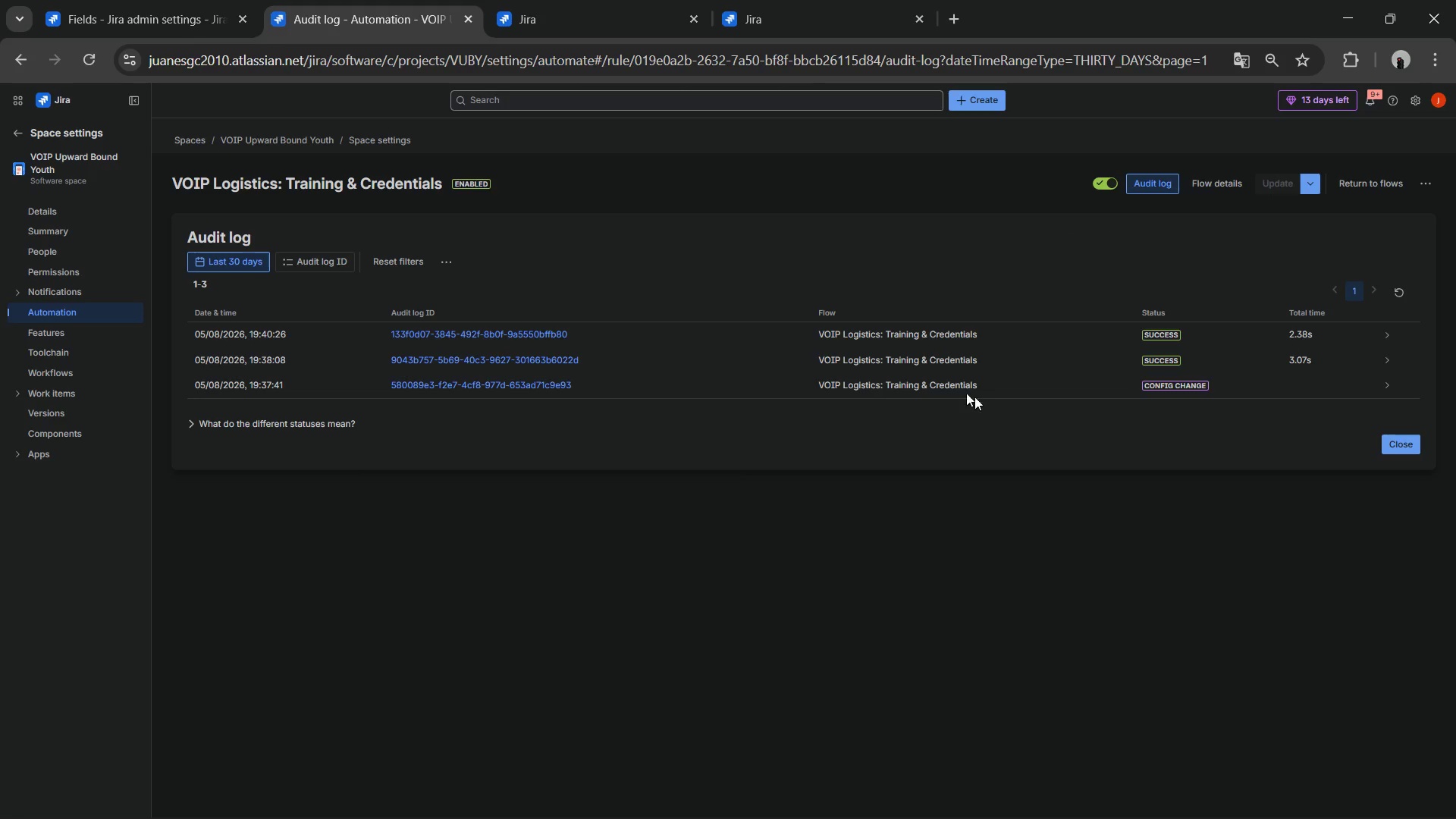 
wait(5.95)
 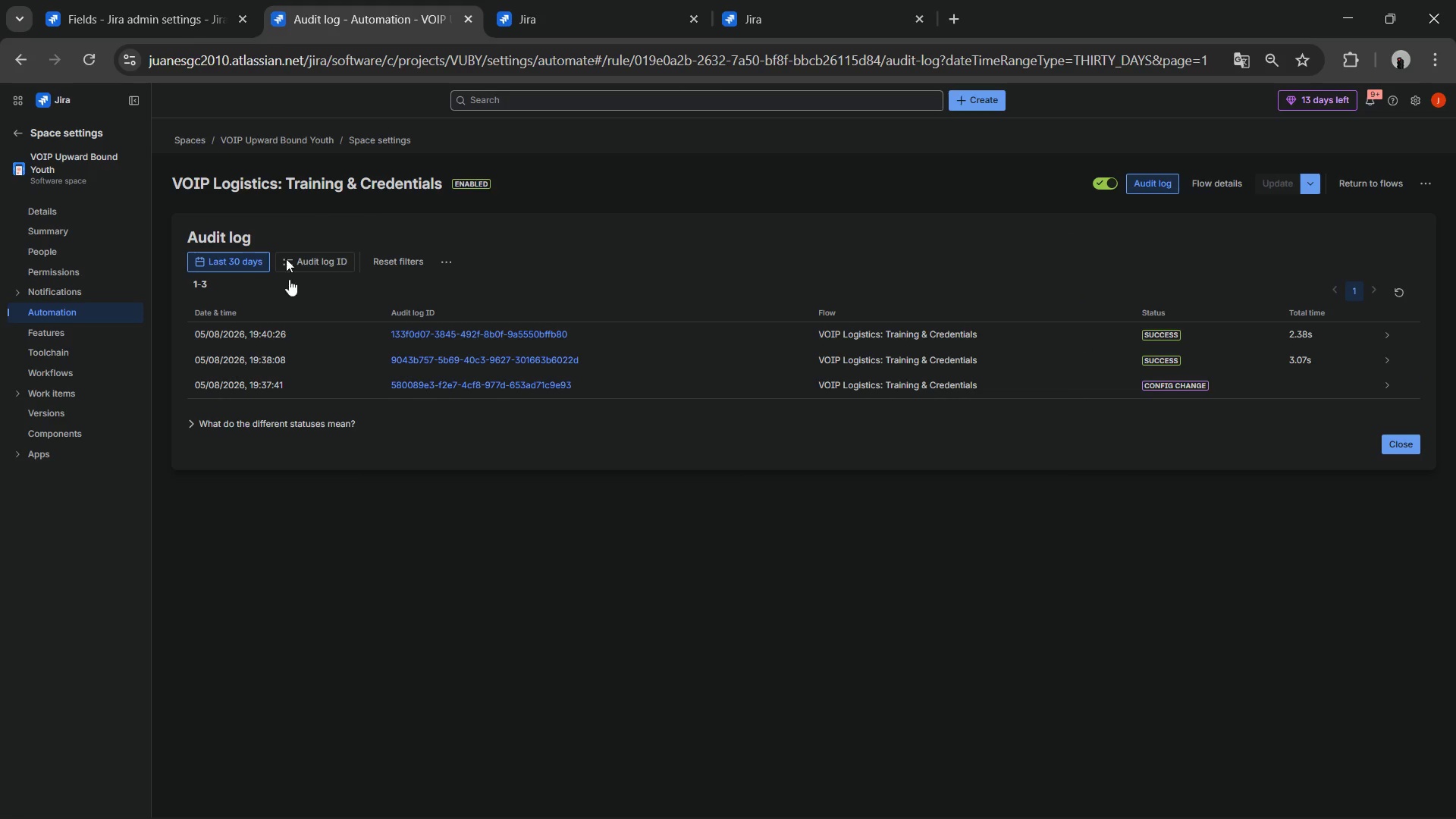 
left_click([19, 134])
 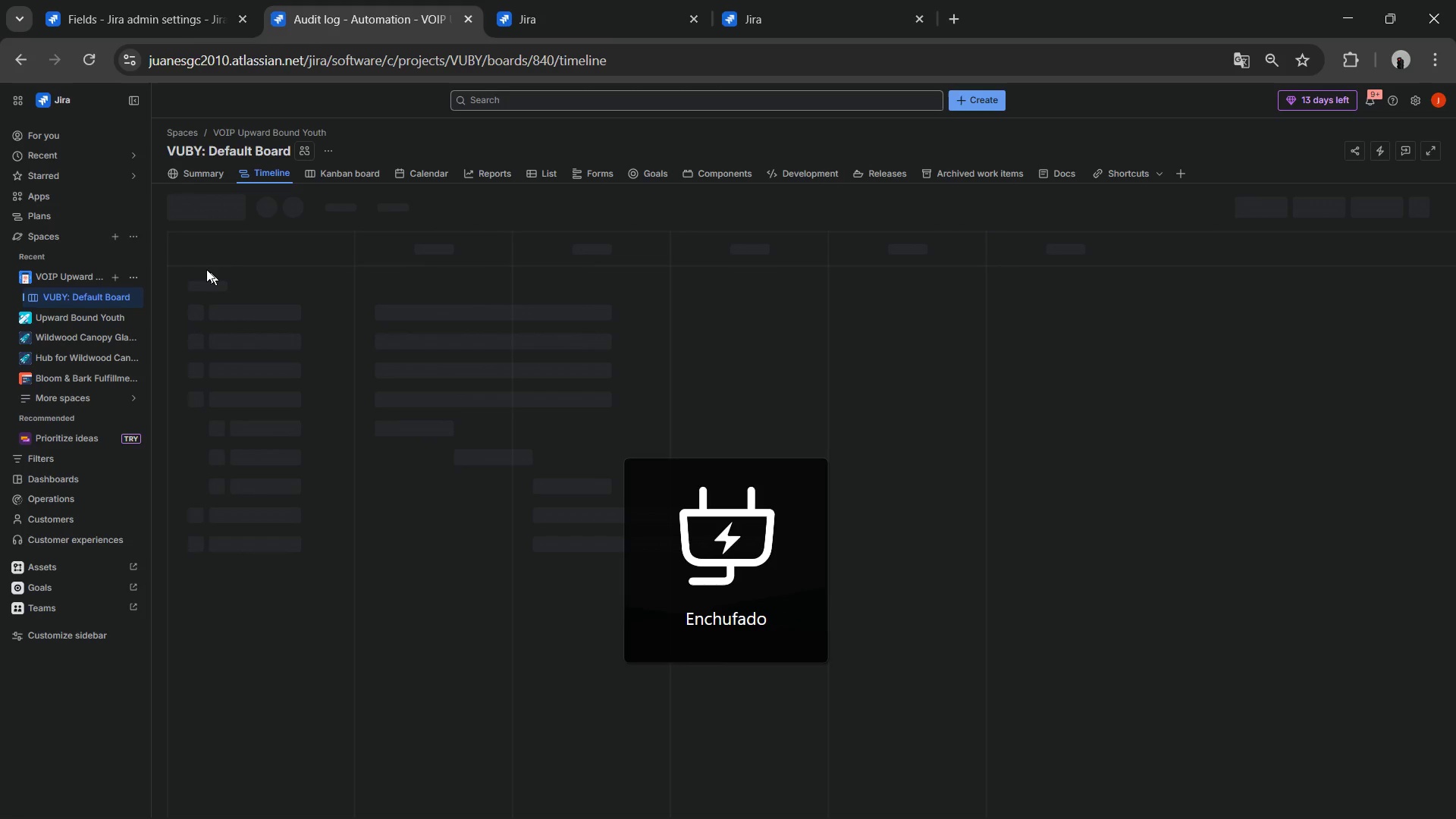 
wait(12.0)
 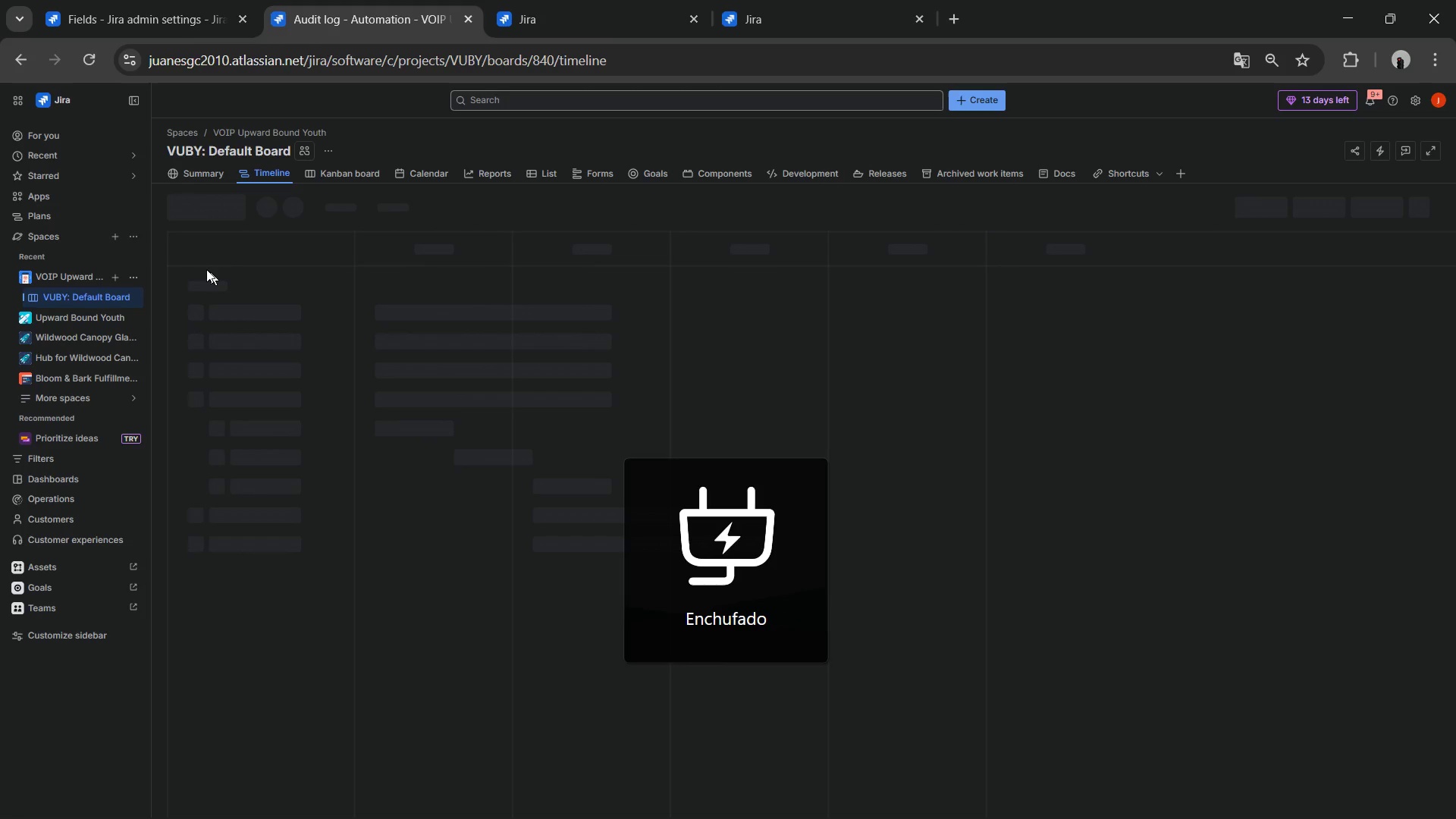 
left_click([343, 171])
 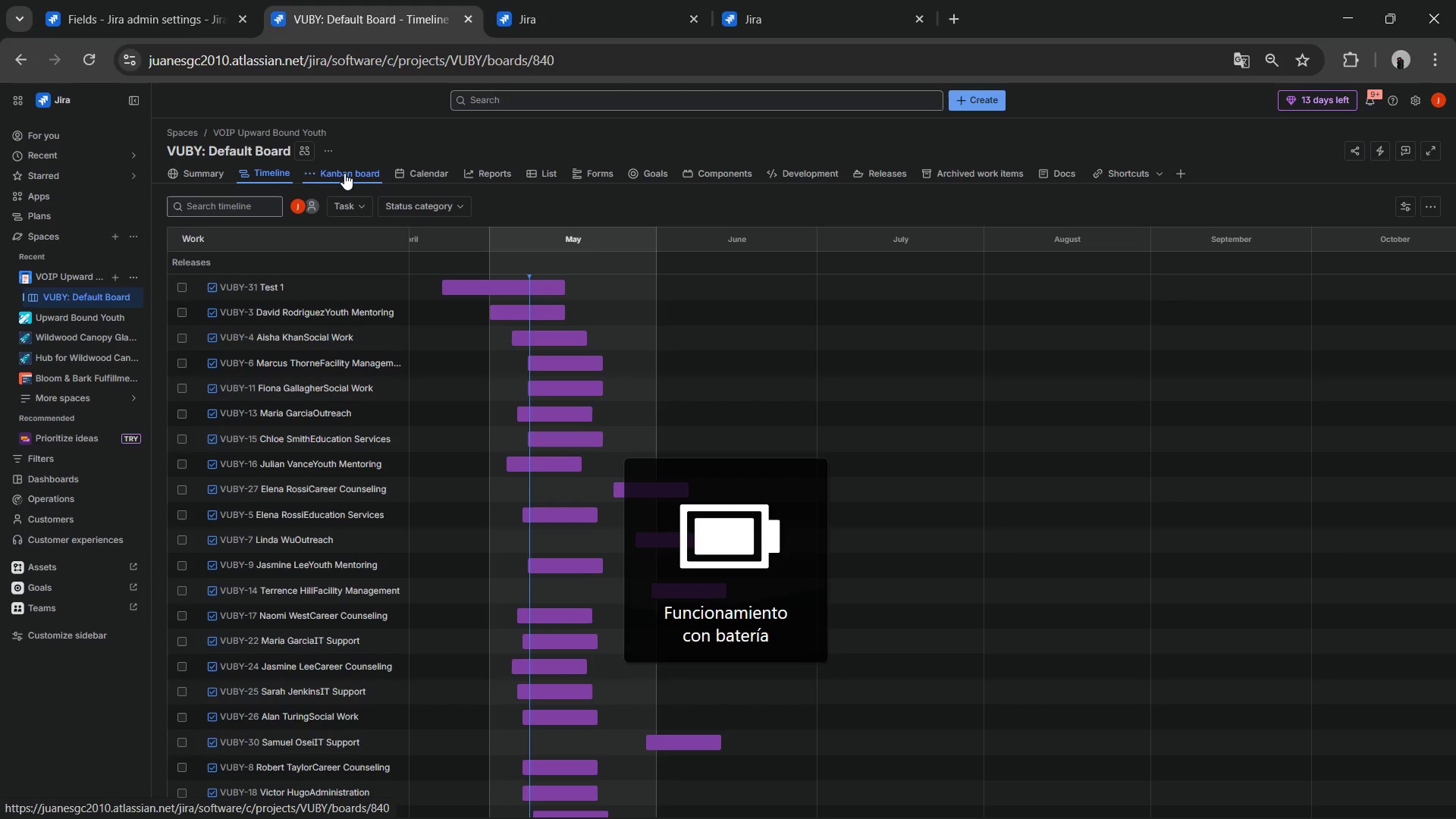 
left_click([344, 173])
 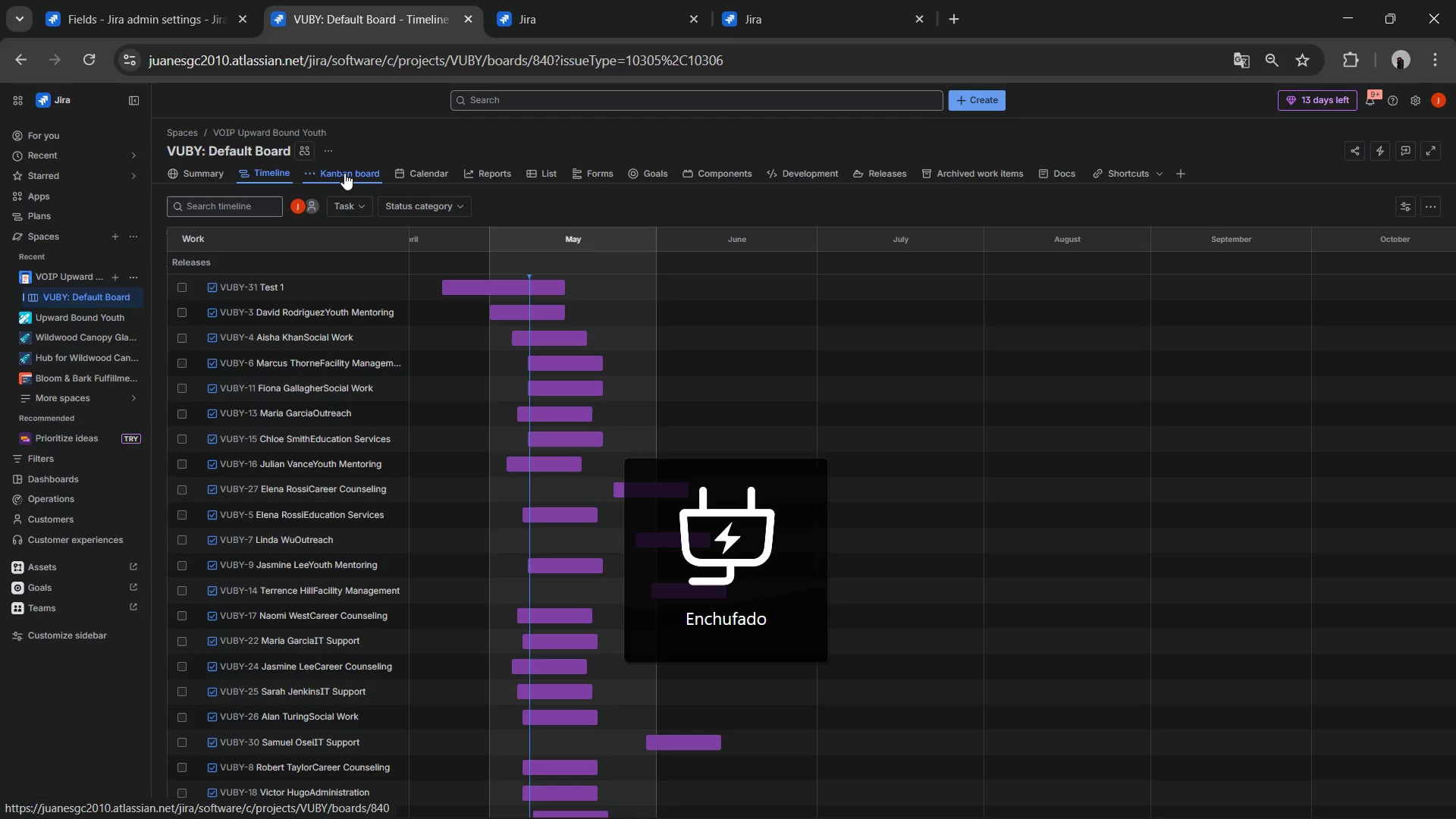 
left_click([344, 173])
 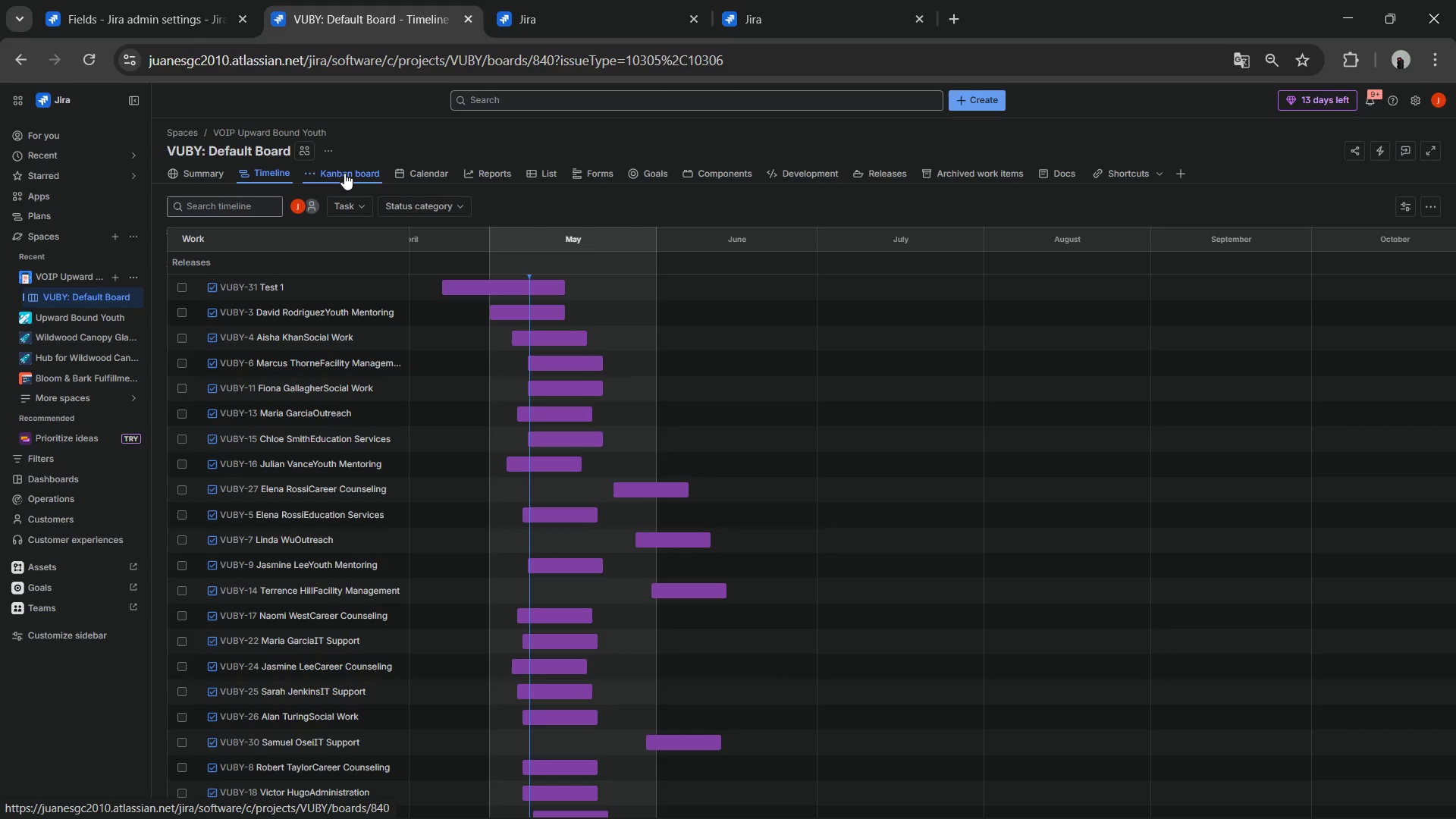 
wait(8.94)
 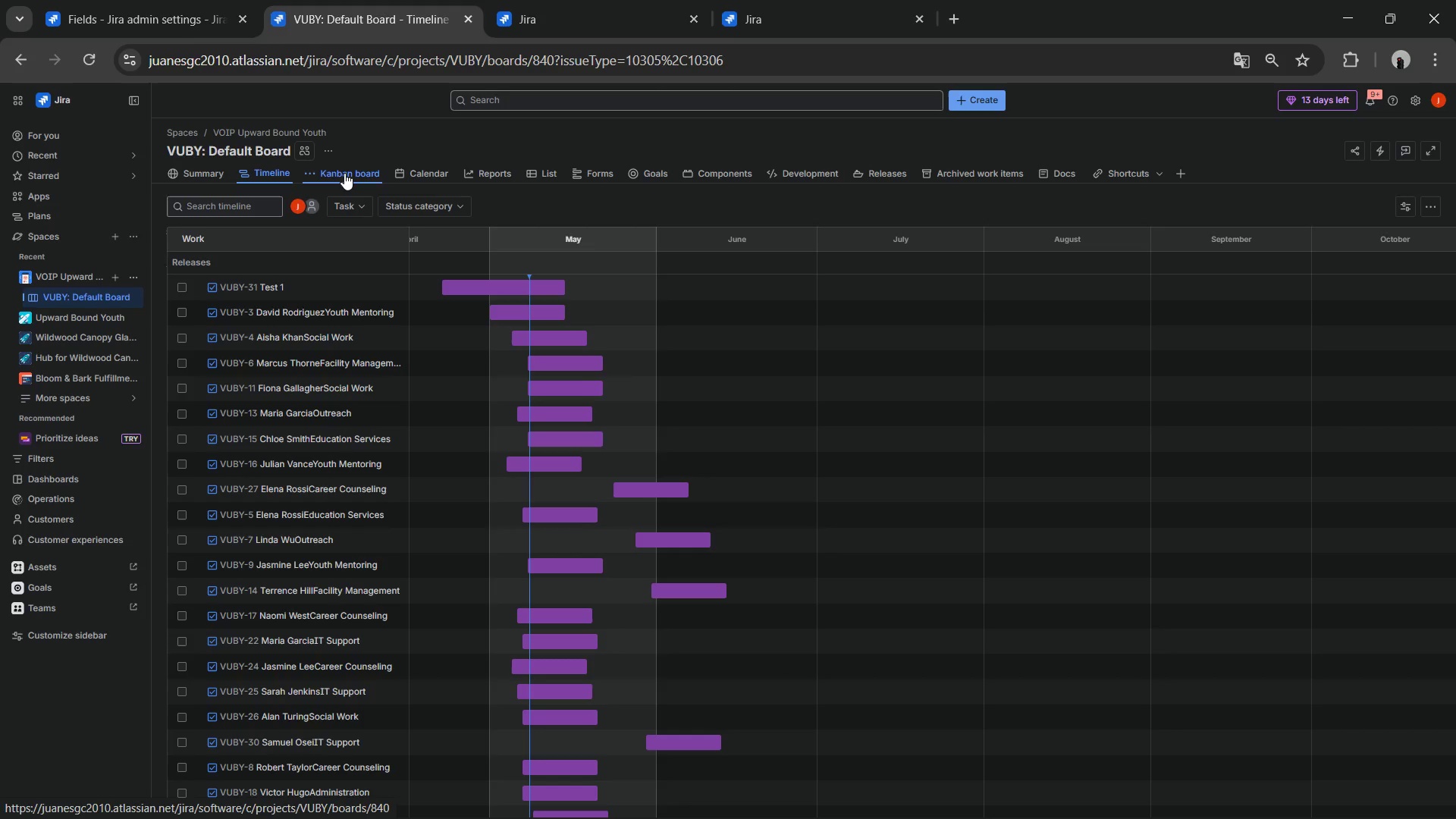 
left_click_drag(start_coordinate=[228, 535], to_coordinate=[833, 739])
 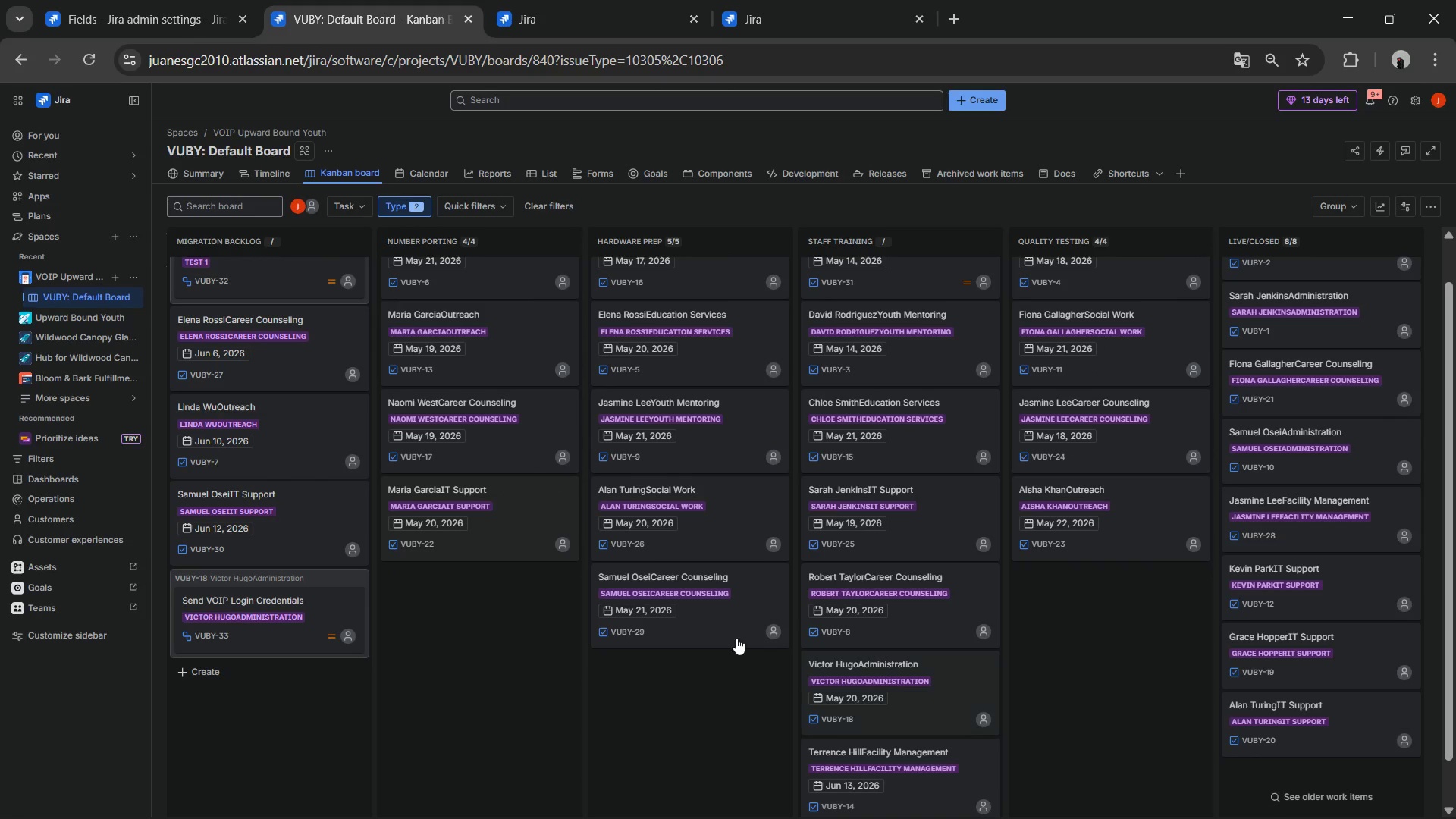 
scroll: coordinate [720, 522], scroll_direction: down, amount: 1.0
 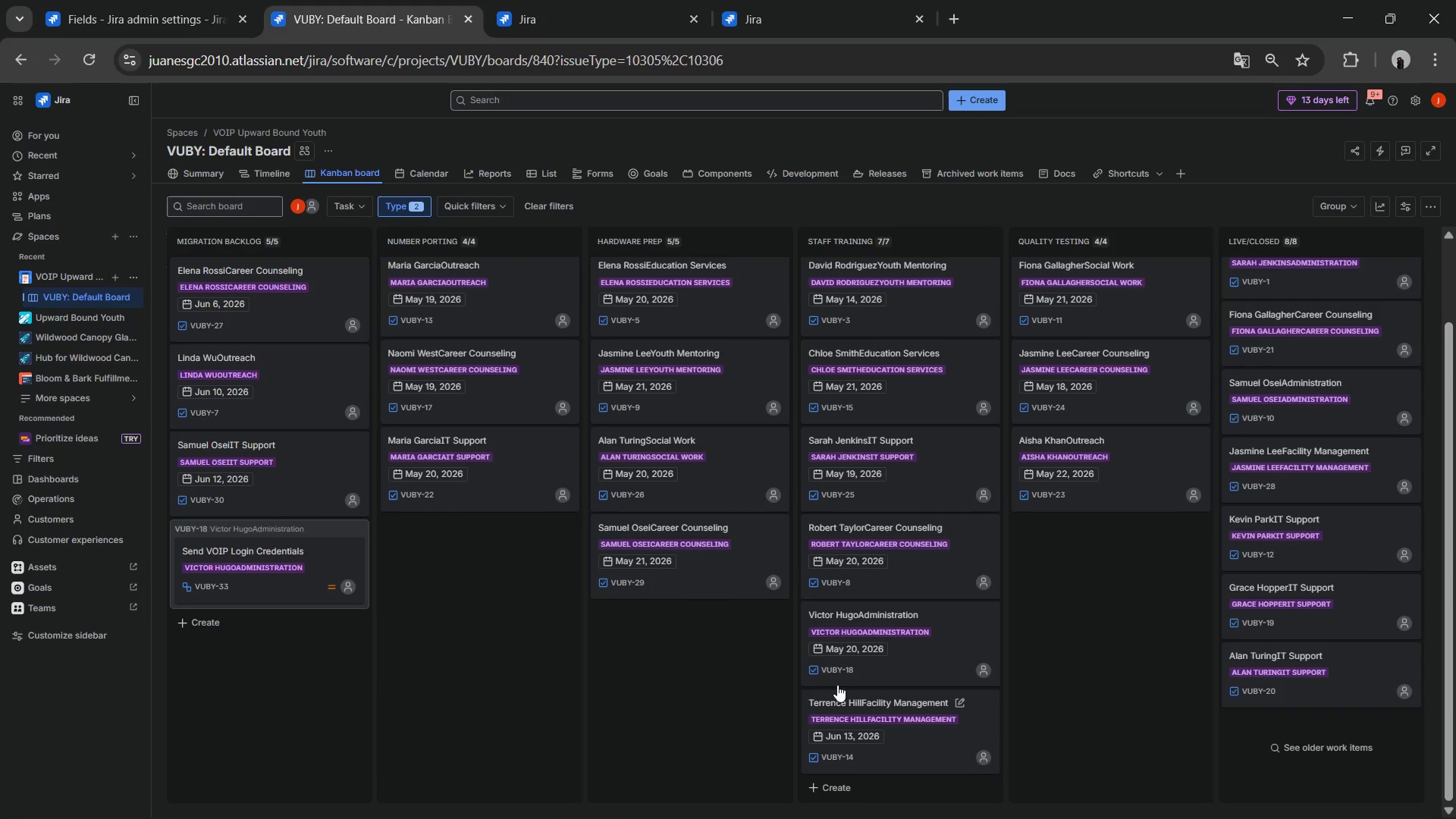 
scroll: coordinate [486, 482], scroll_direction: up, amount: 8.0
 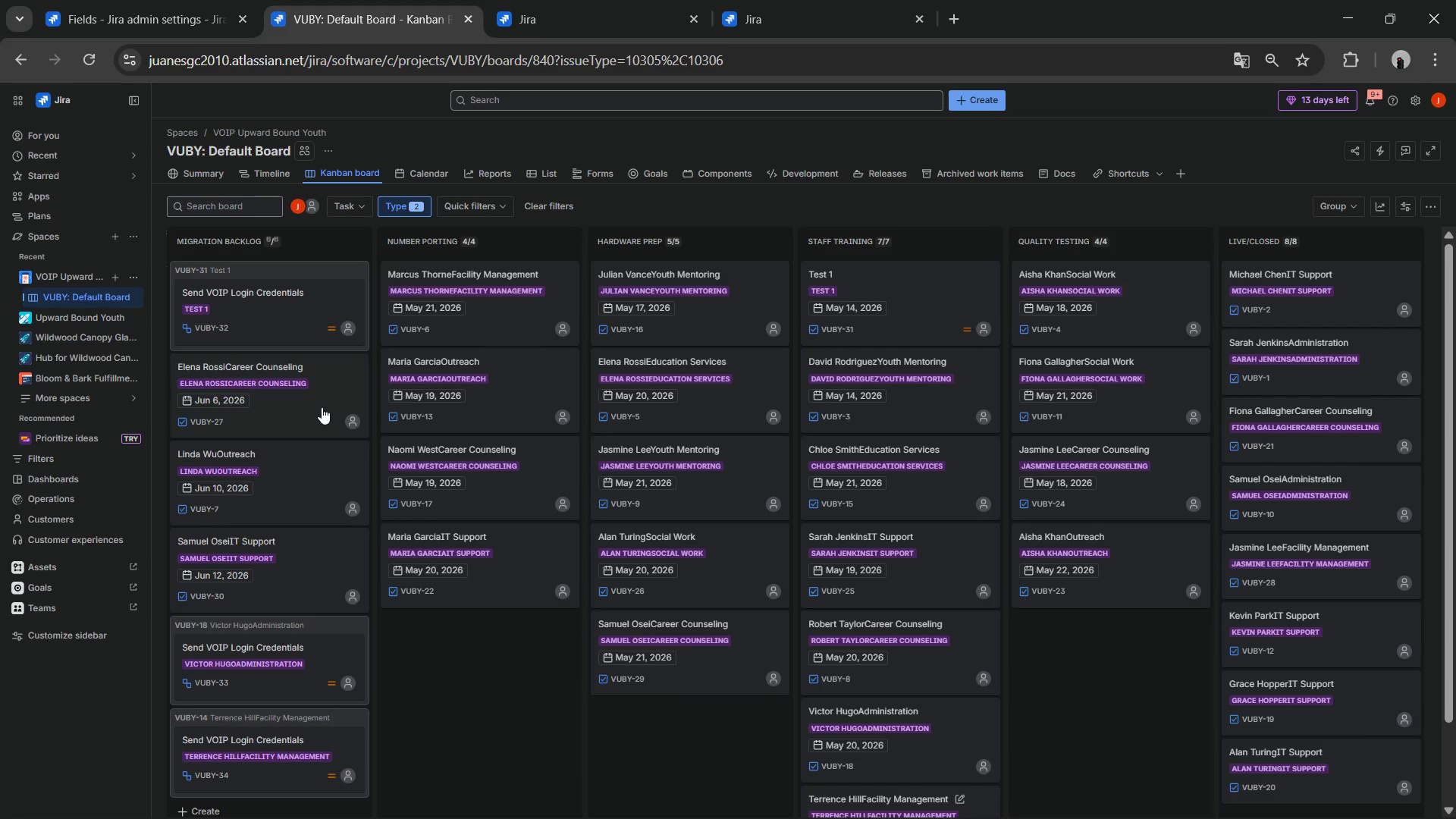 
scroll: coordinate [324, 431], scroll_direction: down, amount: 3.0
 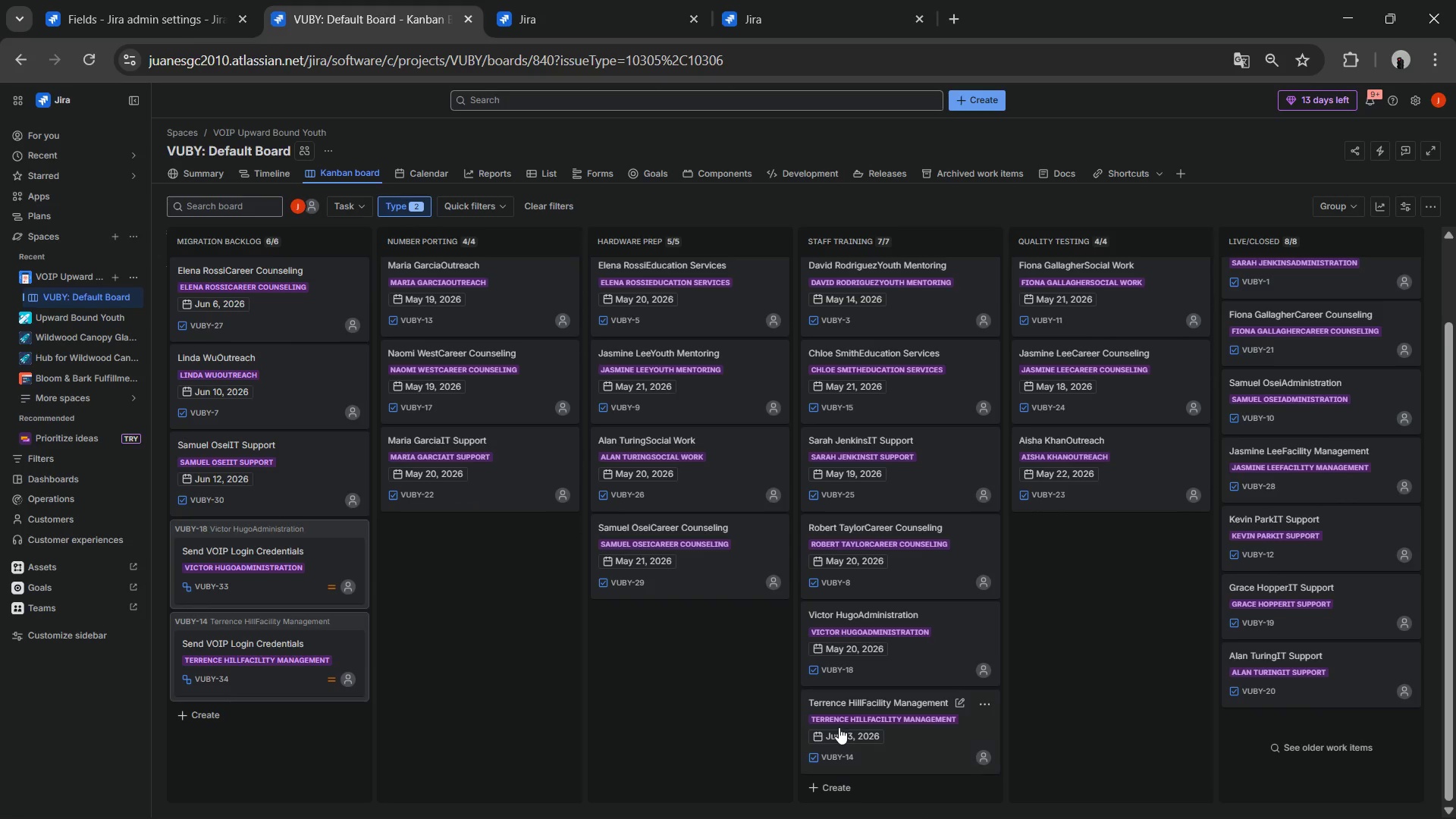 
left_click([843, 737])
 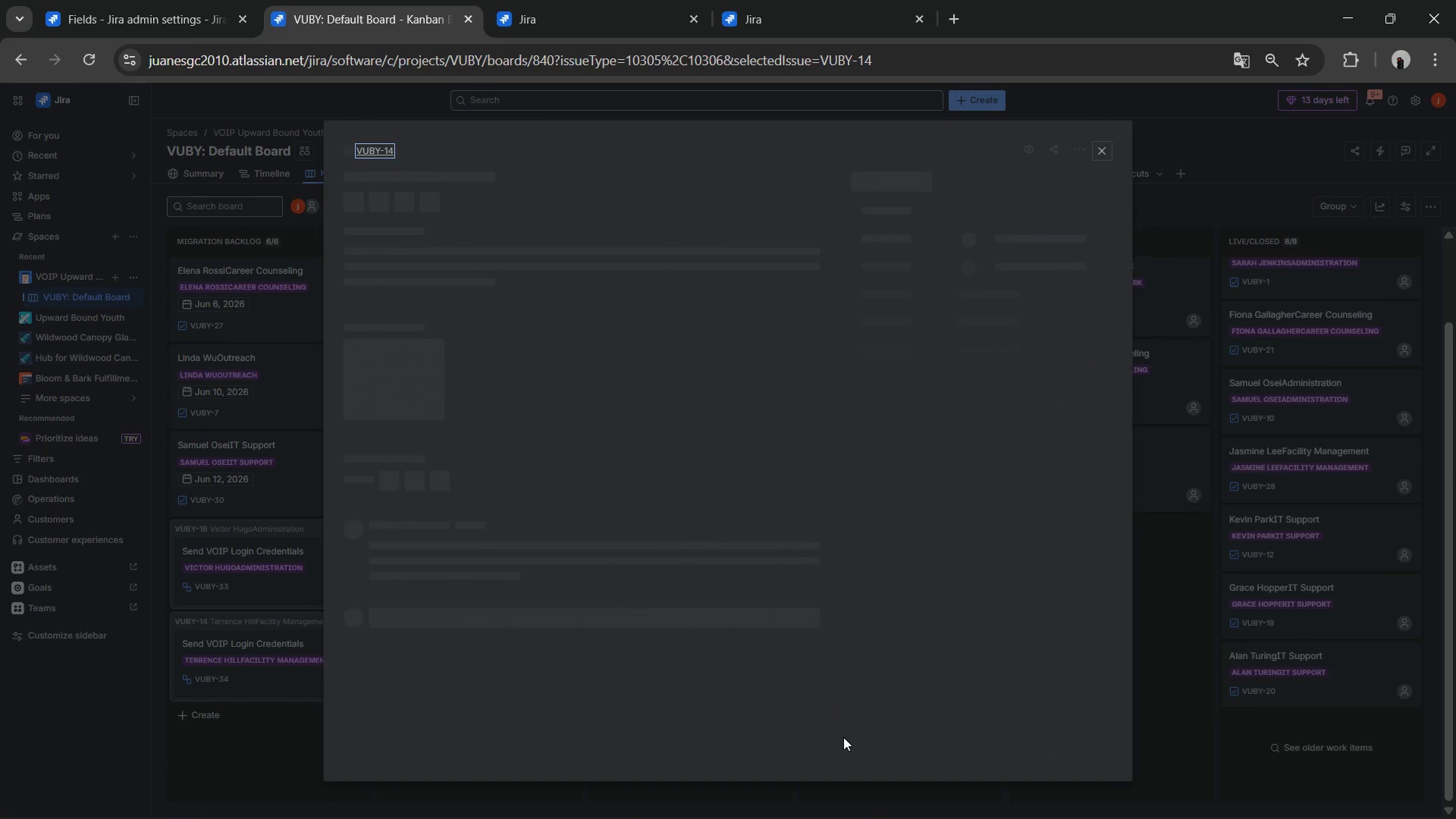 
wait(5.53)
 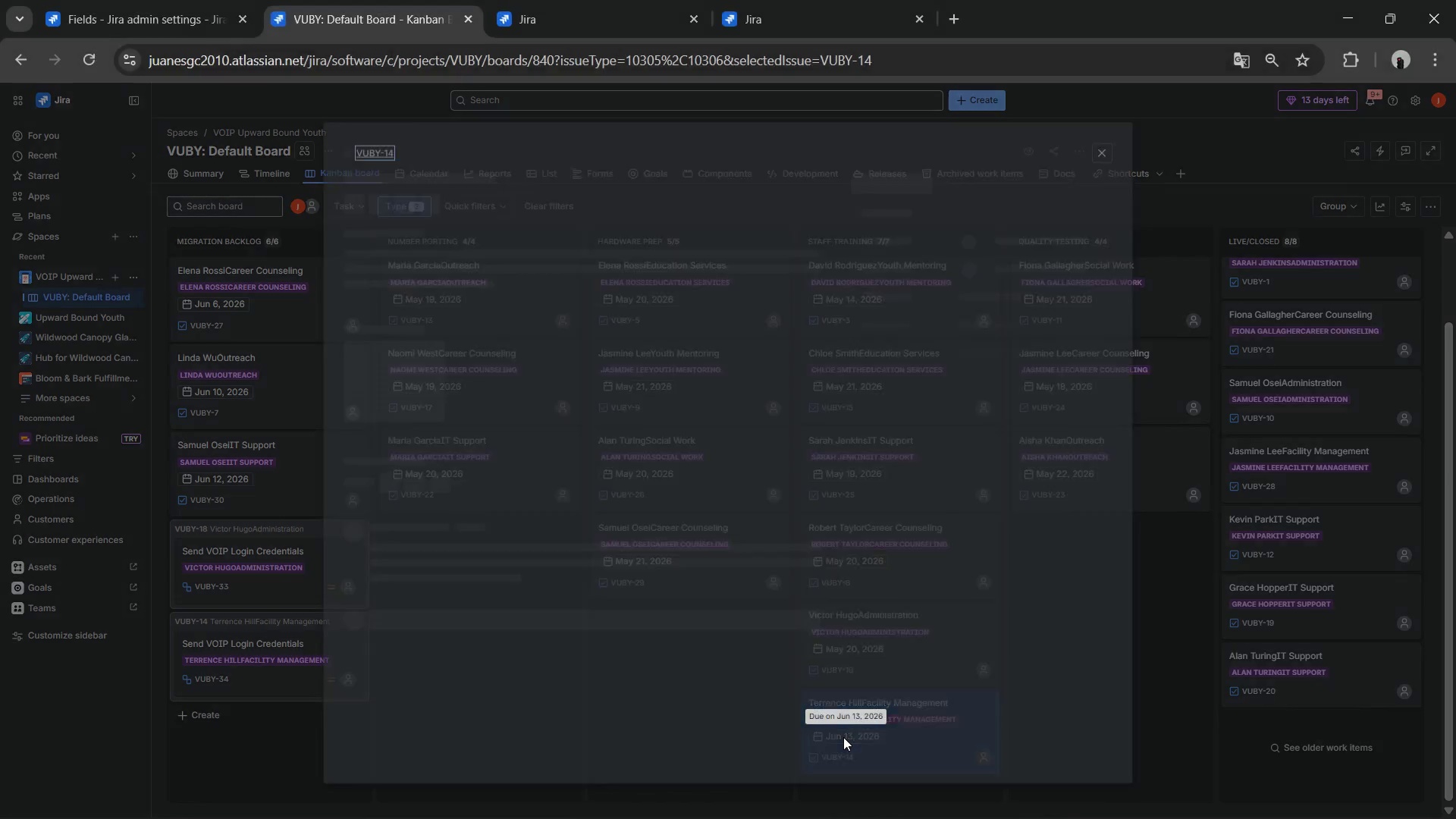 
scroll: coordinate [623, 391], scroll_direction: down, amount: 2.0
 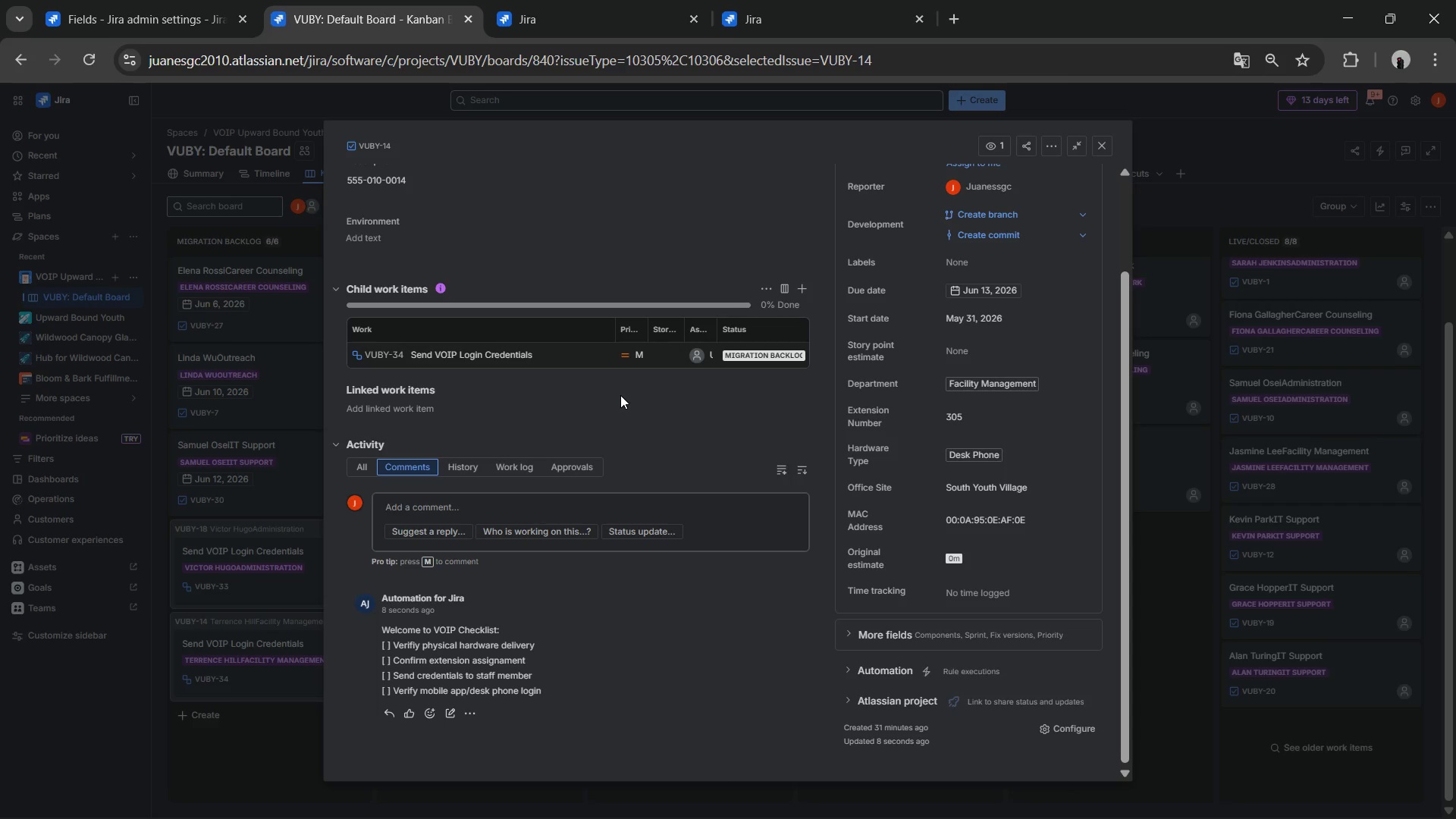 
wait(8.18)
 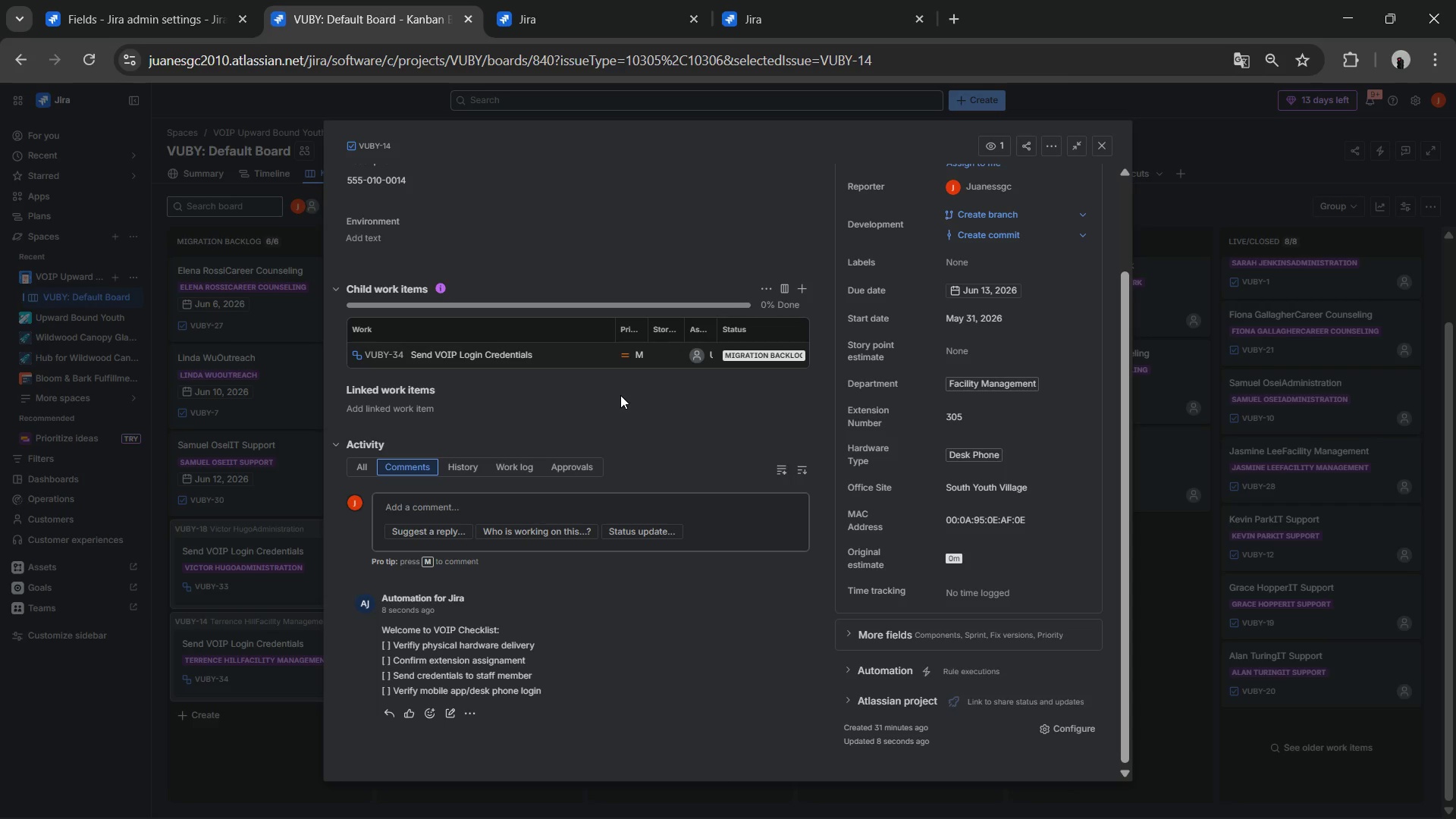 
scroll: coordinate [604, 372], scroll_direction: up, amount: 4.0
 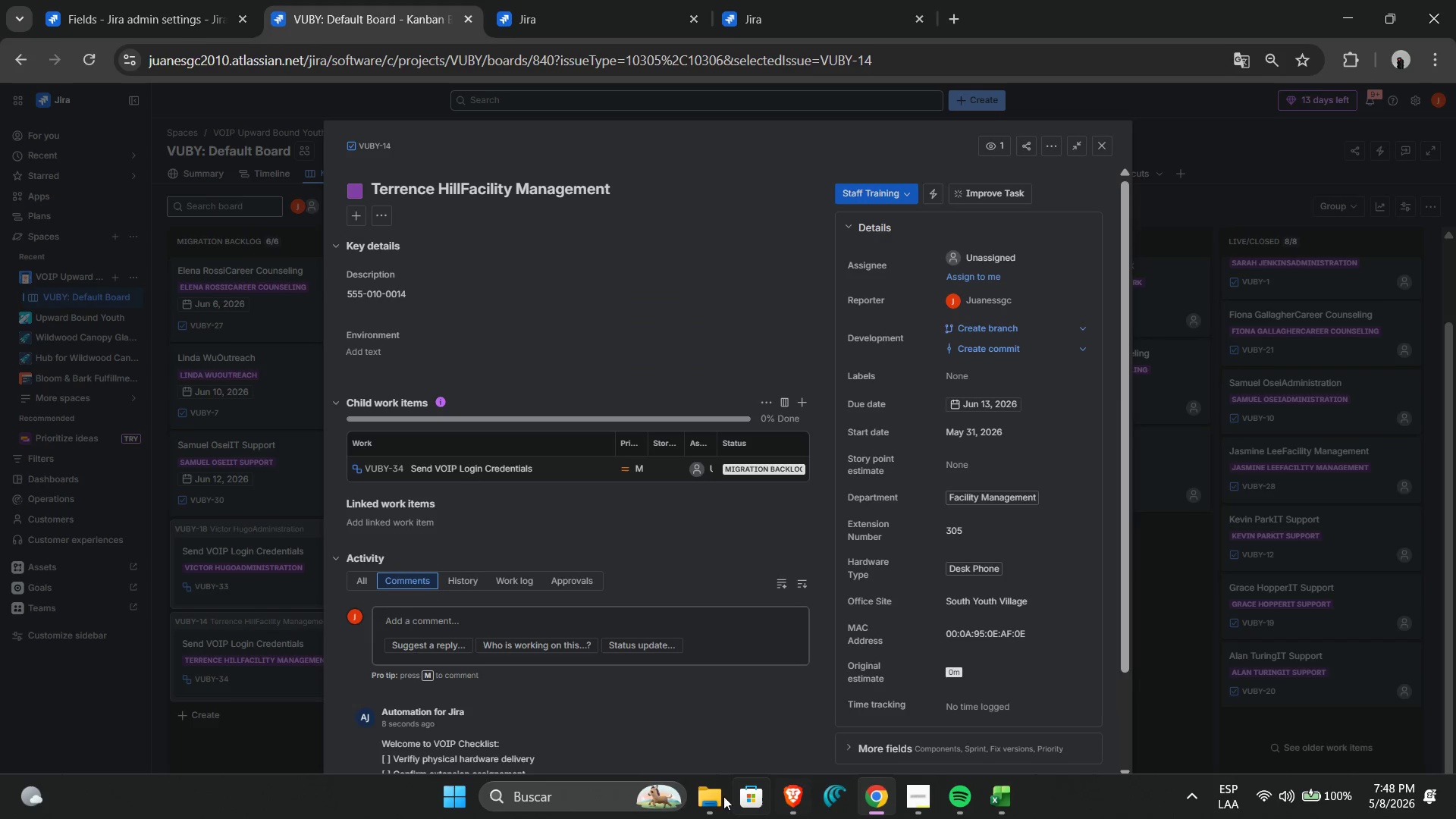 
left_click([624, 796])
 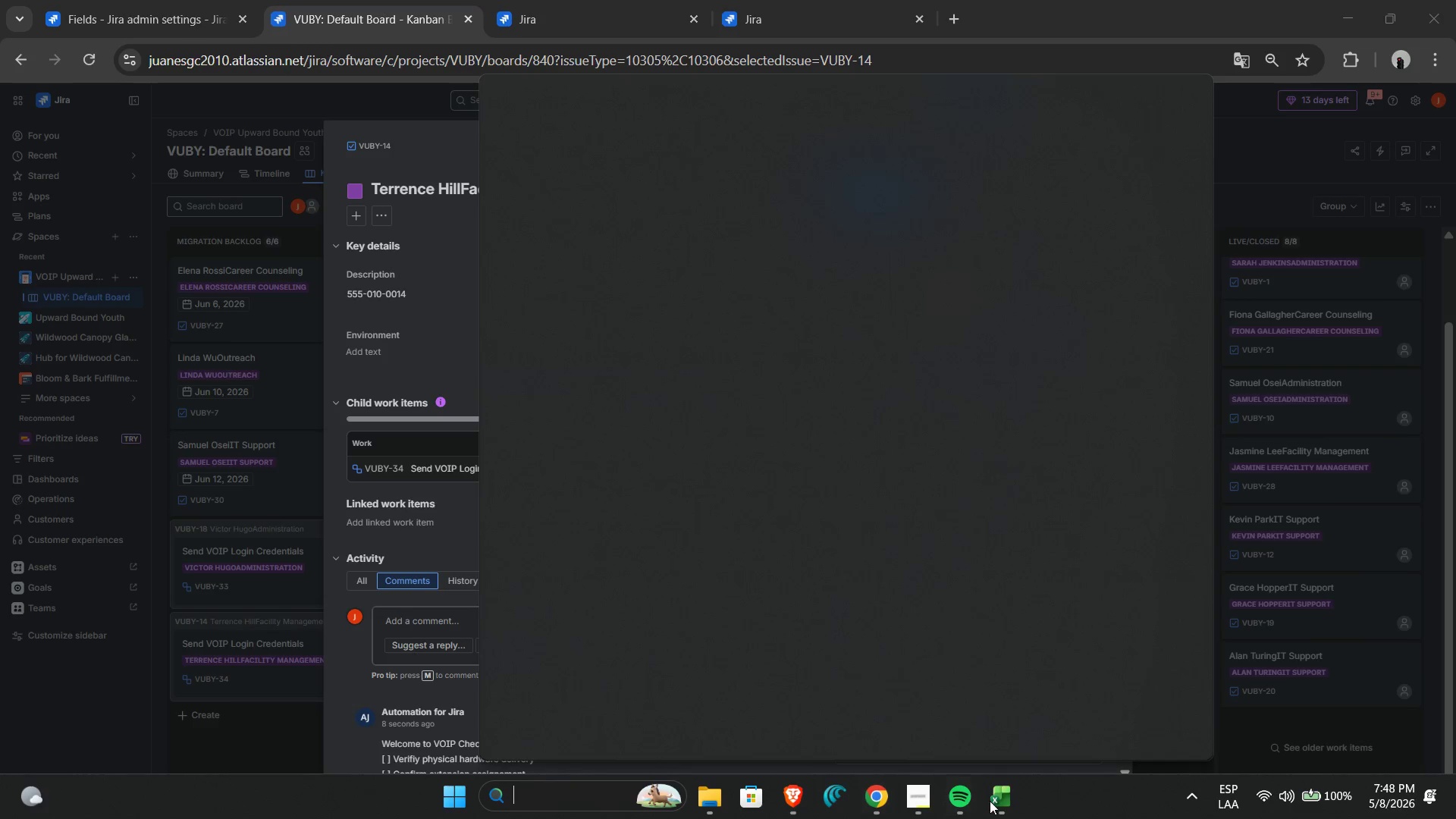 
left_click([933, 794])
 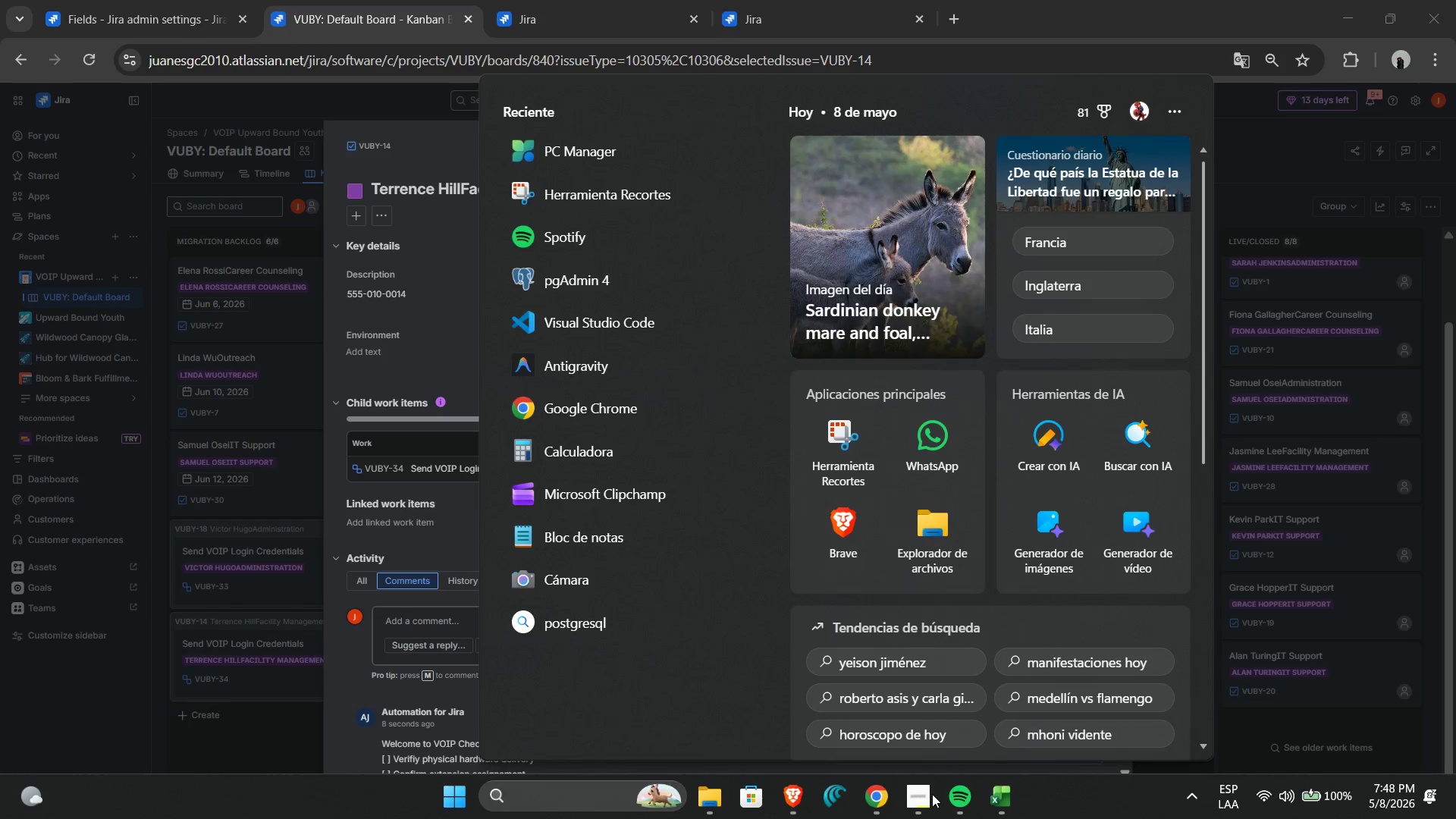 